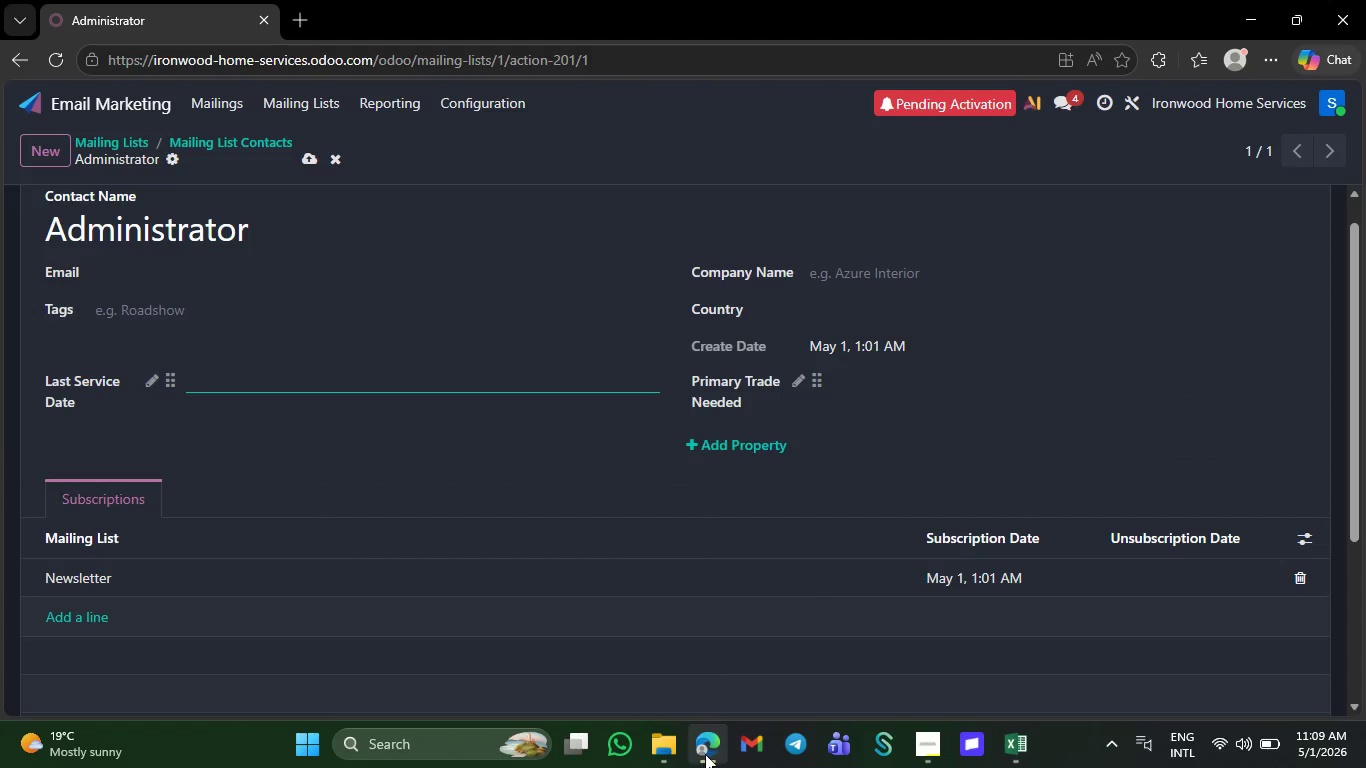 
left_click([705, 754])
 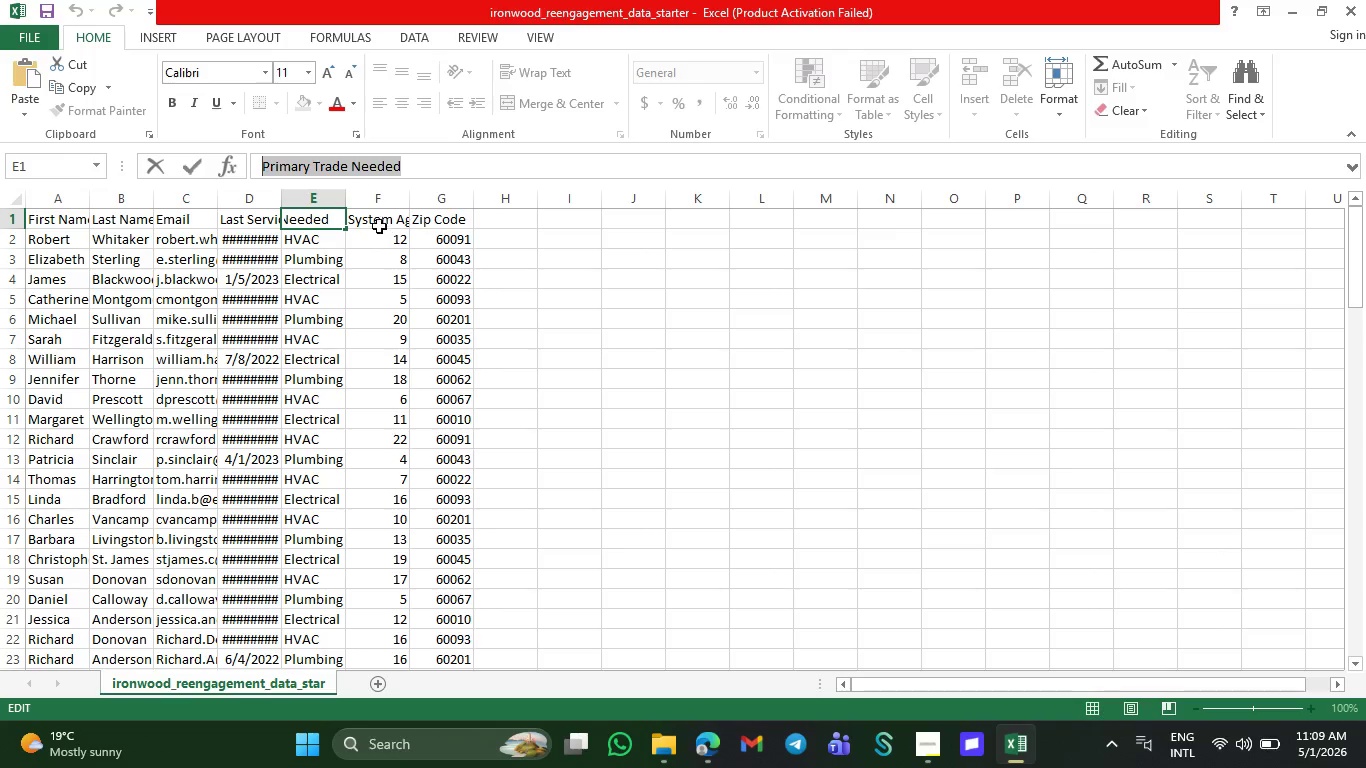 
left_click([379, 225])
 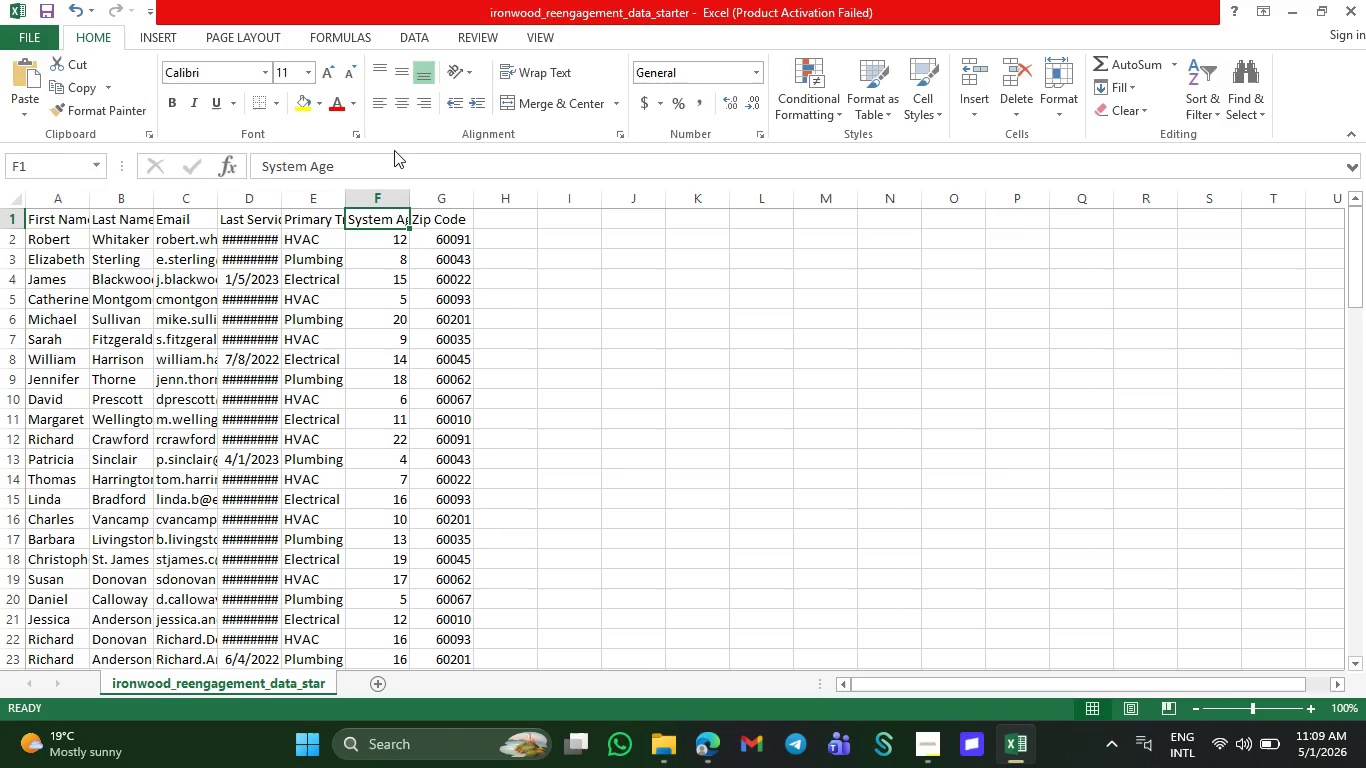 
left_click_drag(start_coordinate=[394, 150], to_coordinate=[268, 162])
 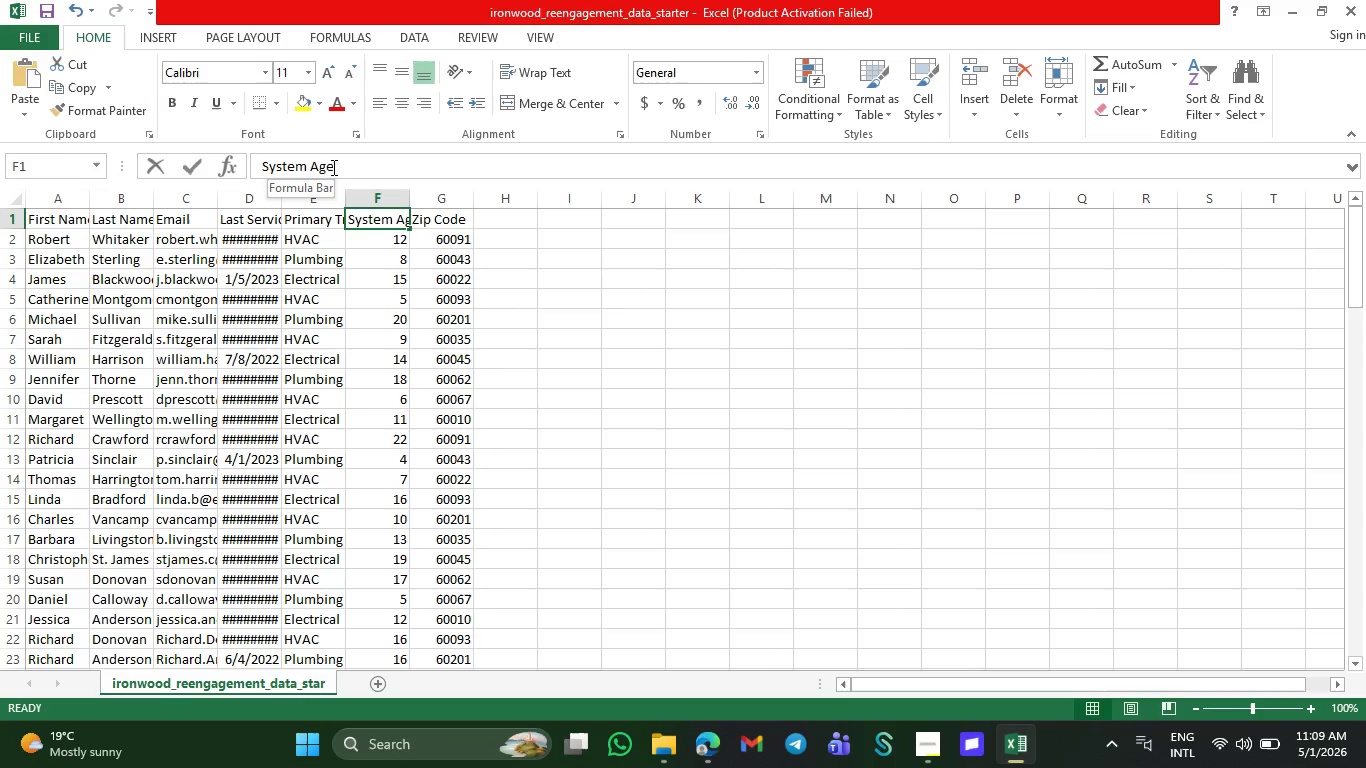 
left_click_drag(start_coordinate=[332, 167], to_coordinate=[241, 167])
 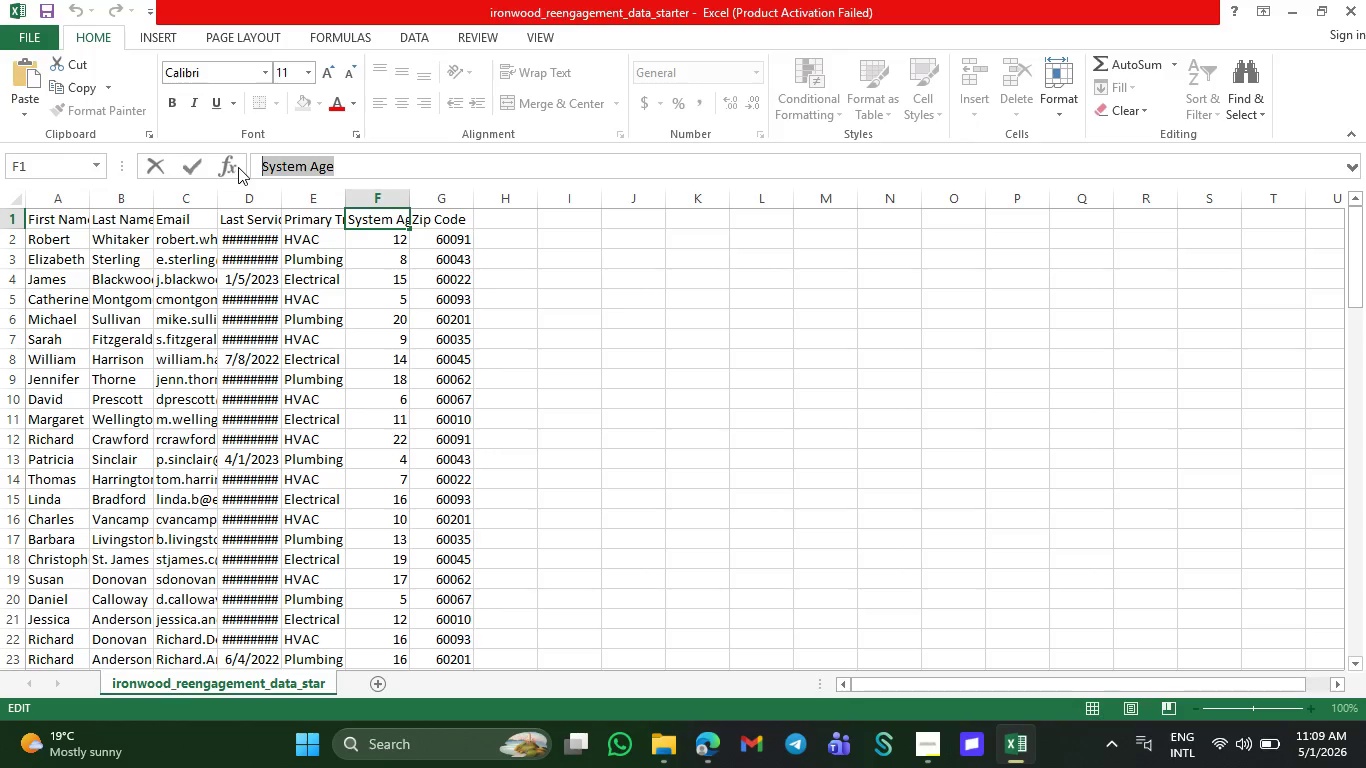 
double_click([240, 167])
 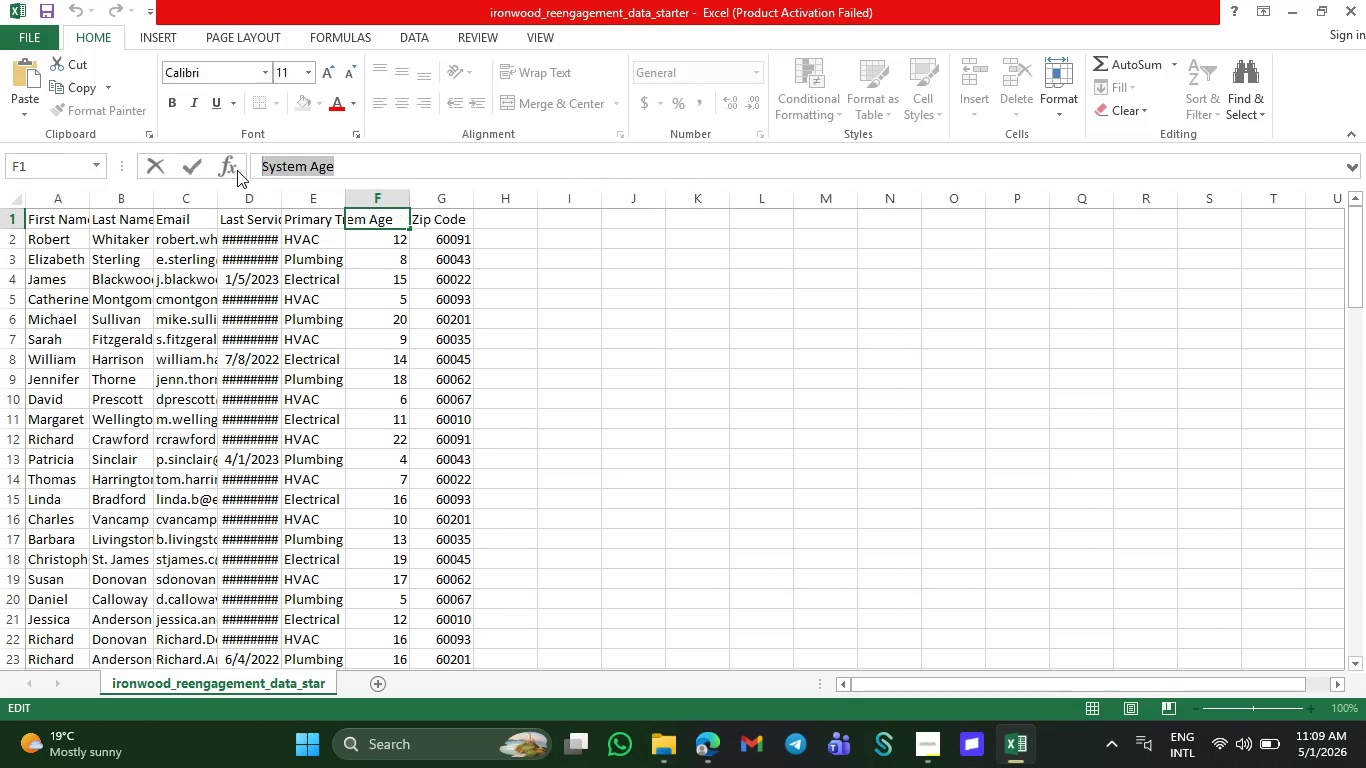 
key(Control+C)
 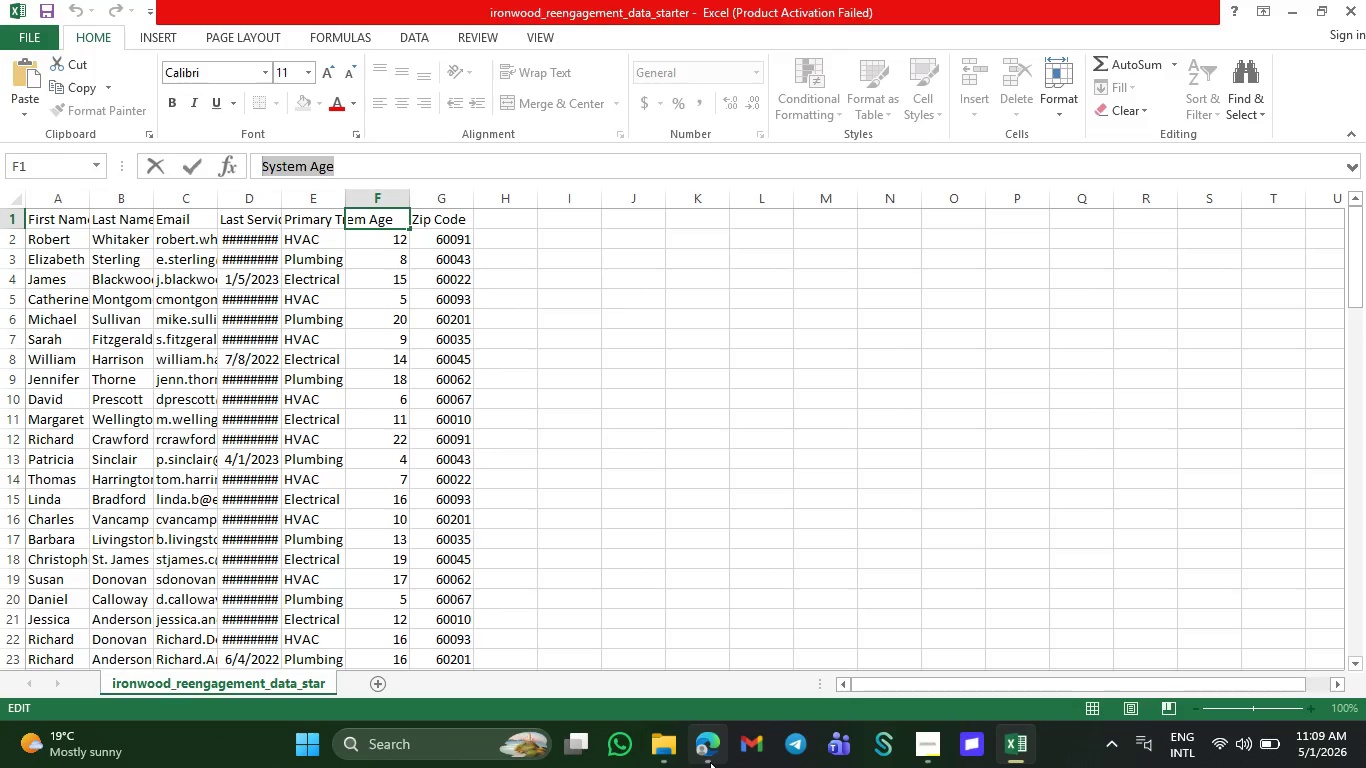 
left_click([710, 762])
 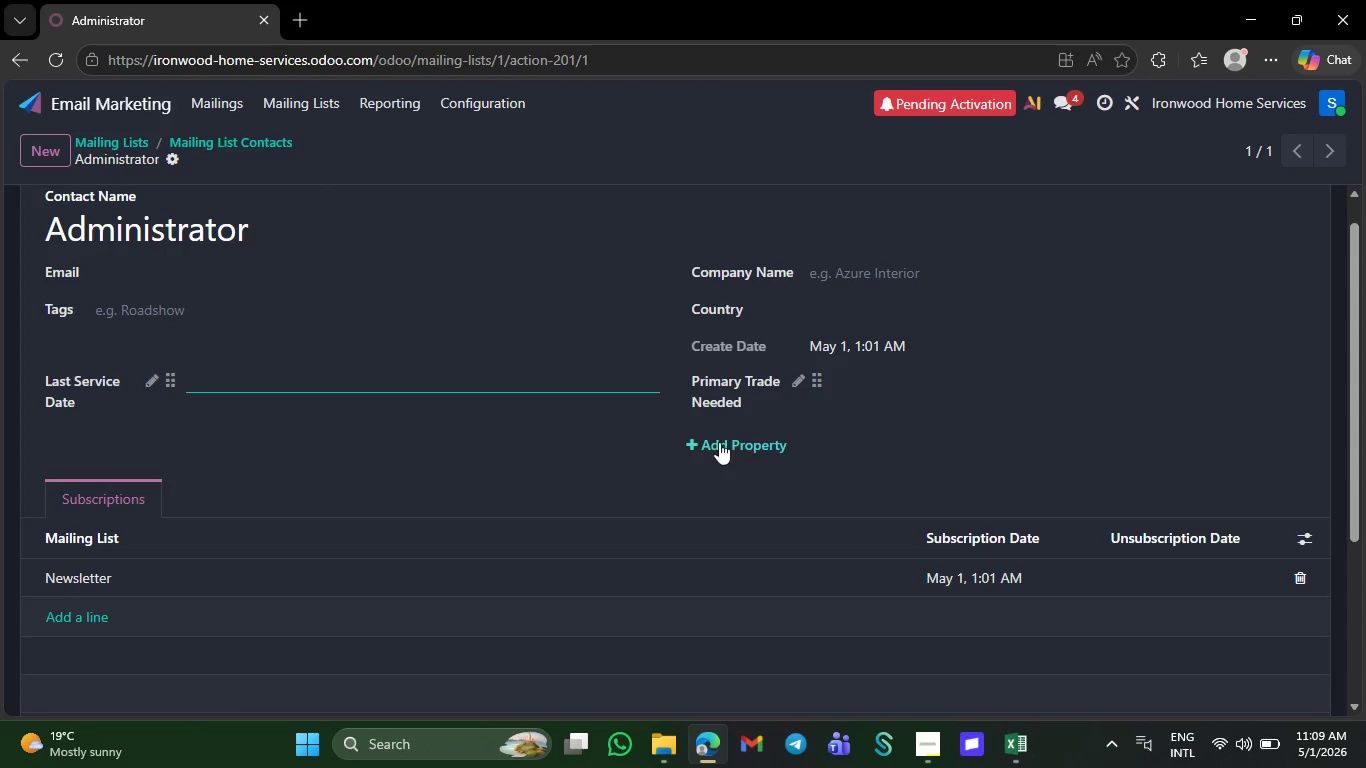 
left_click([716, 438])
 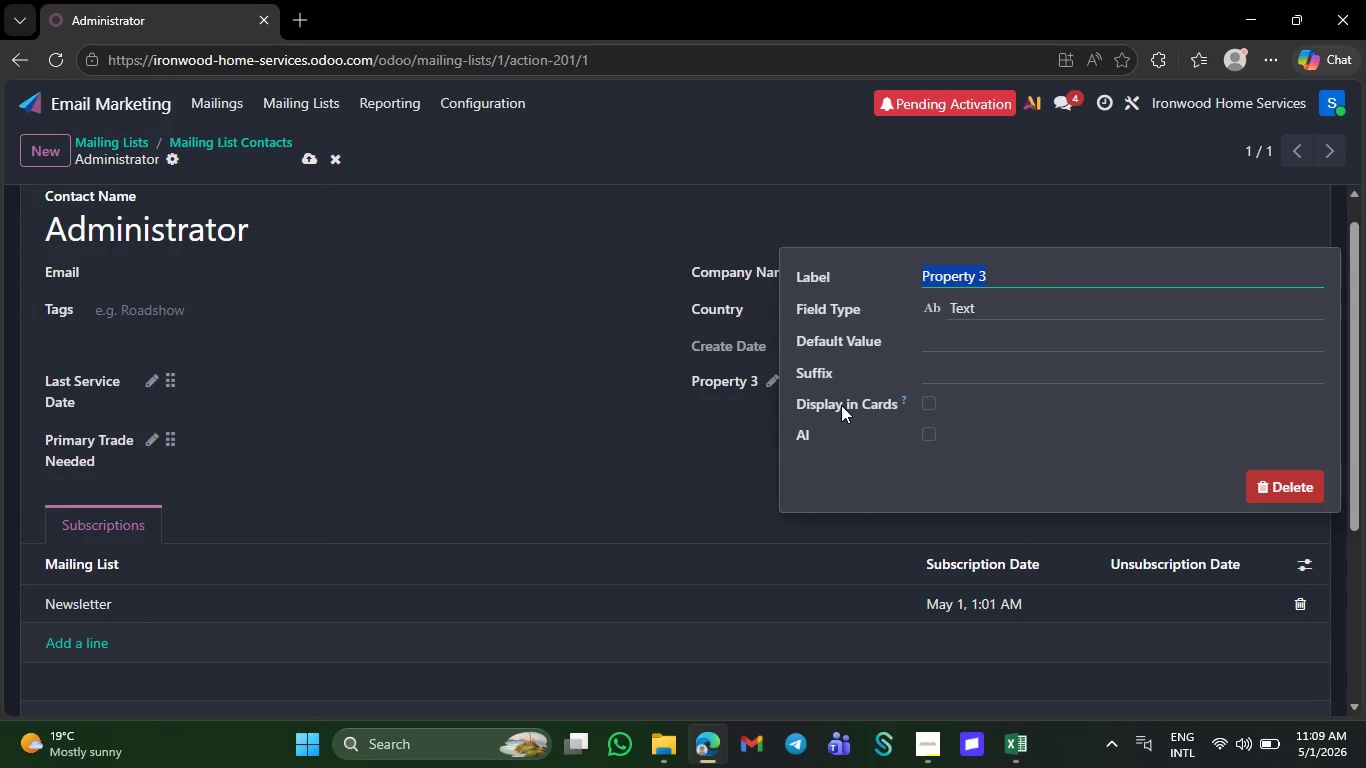 
key(Control+V)
 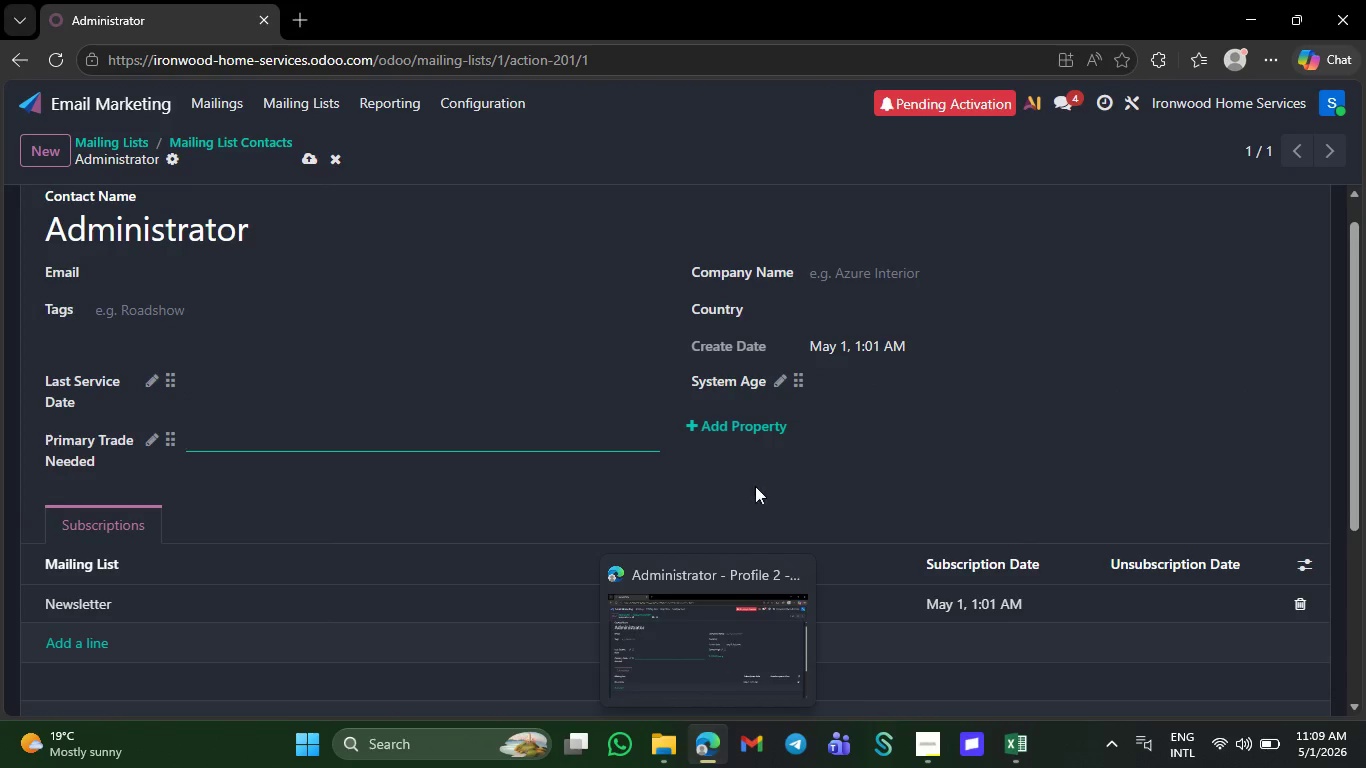 
left_click([754, 424])
 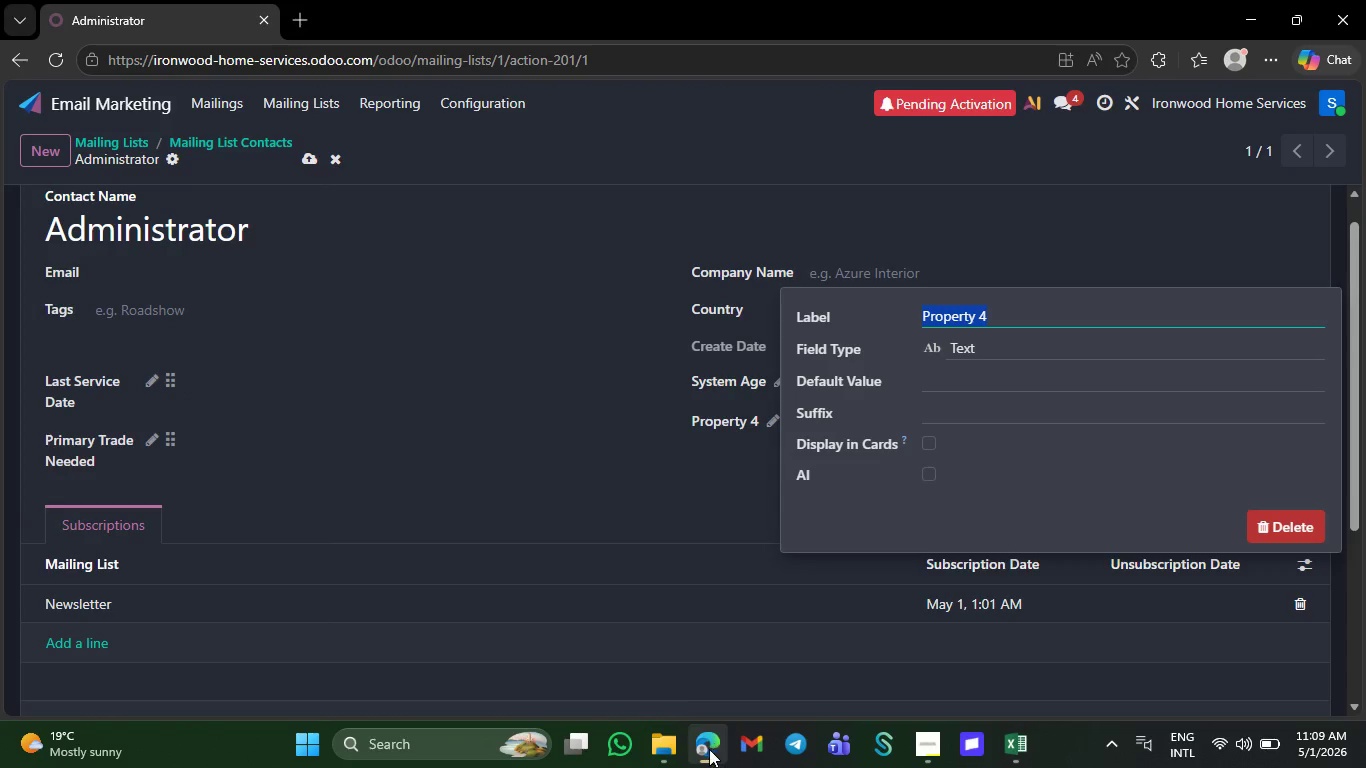 
left_click([708, 750])
 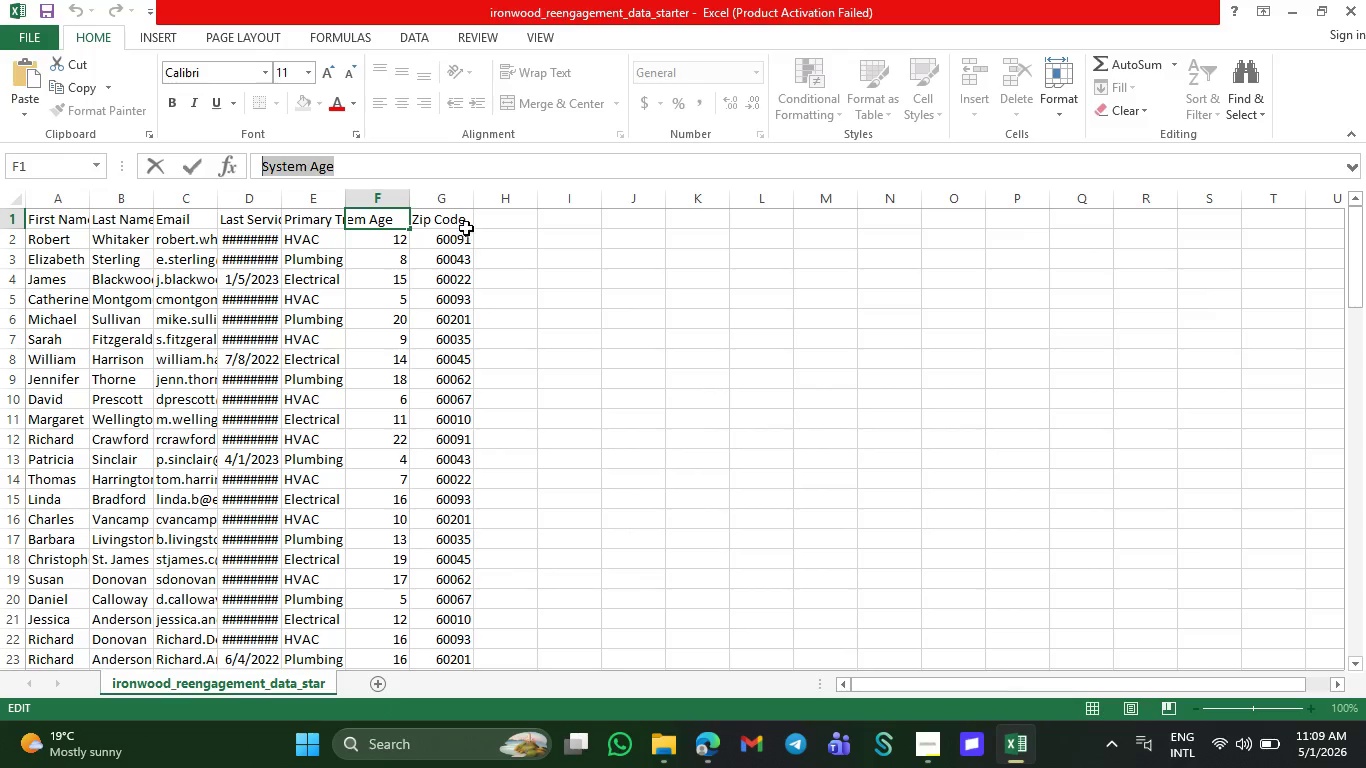 
left_click([445, 216])
 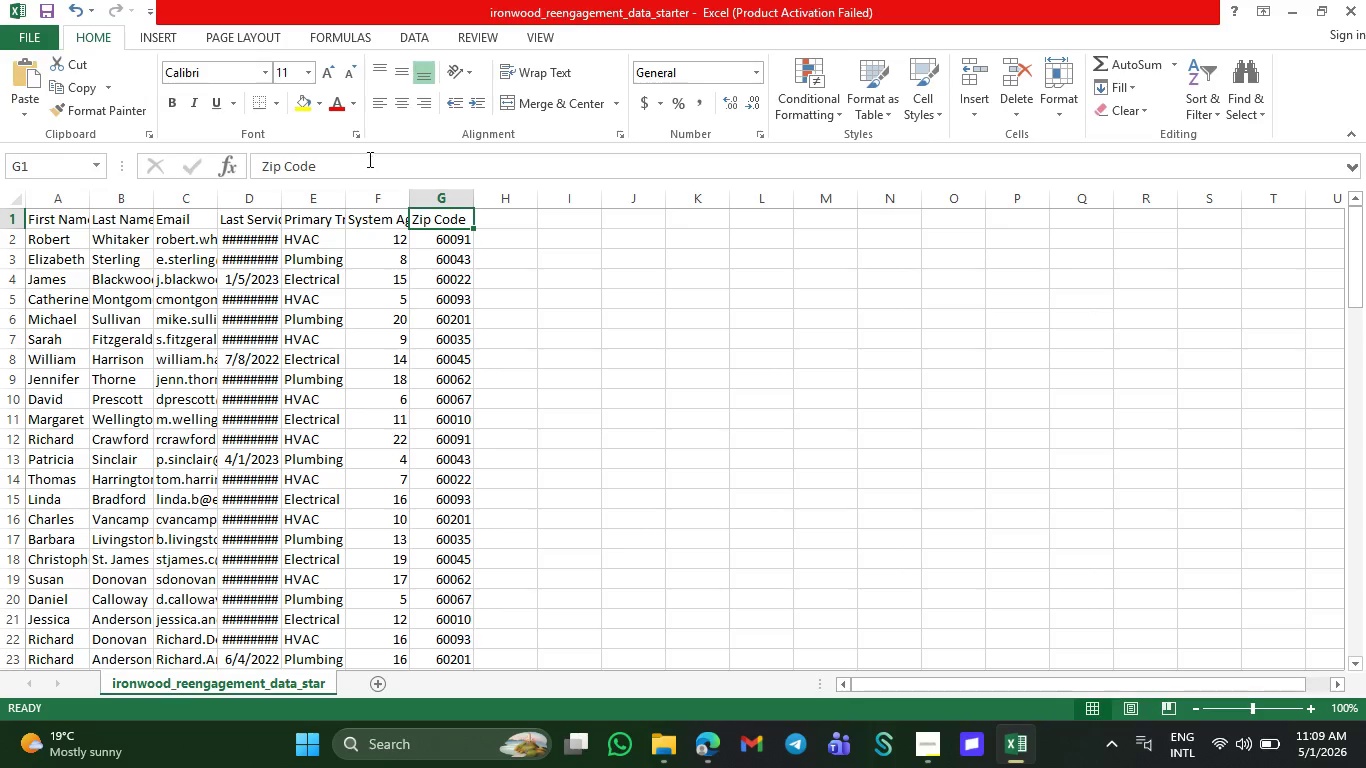 
left_click_drag(start_coordinate=[368, 159], to_coordinate=[237, 163])
 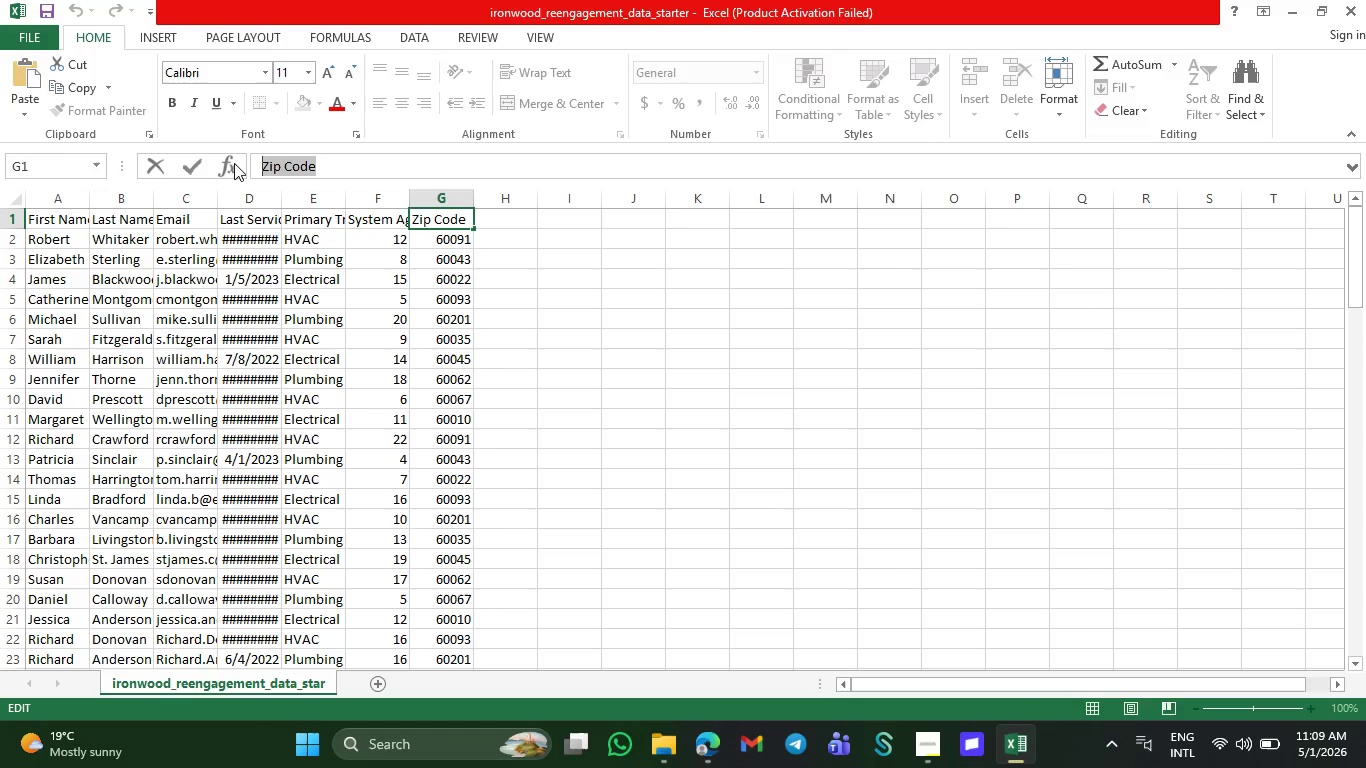 
triple_click([234, 163])
 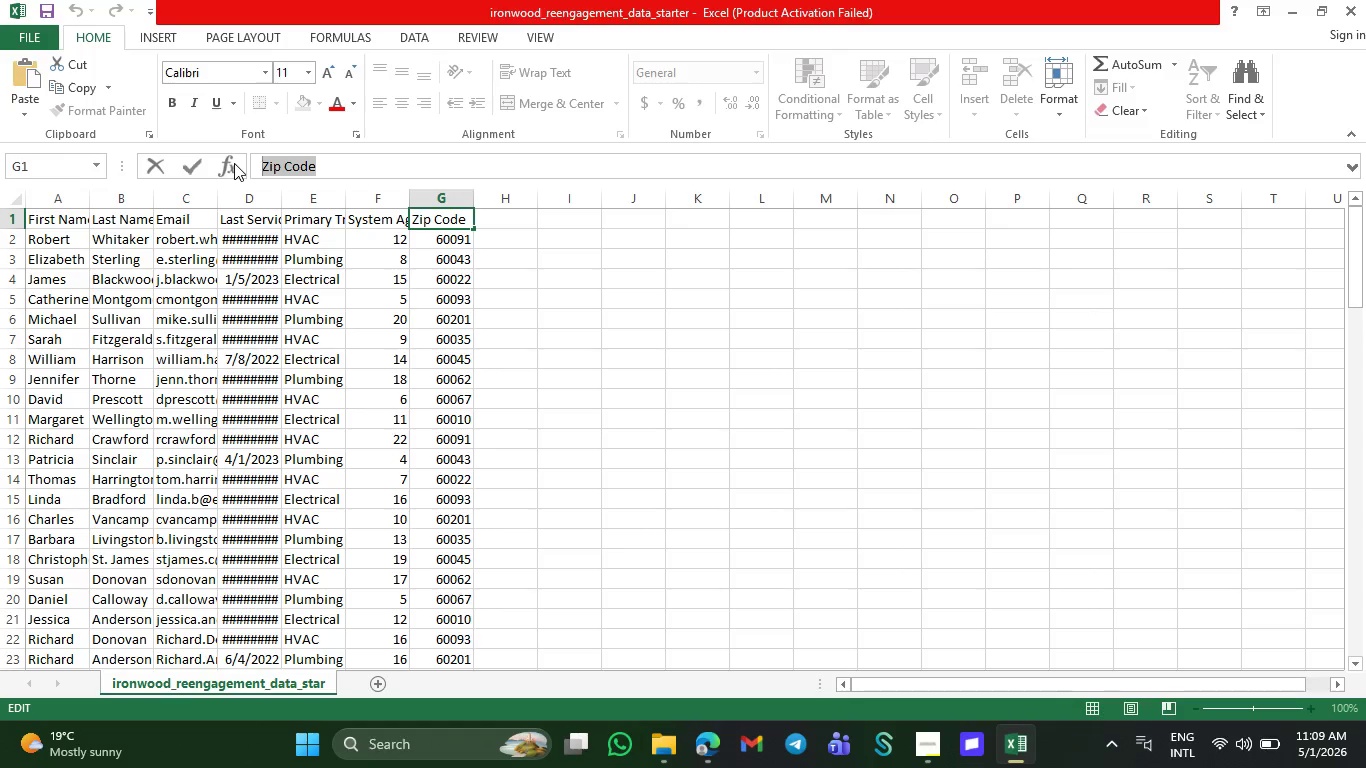 
key(Control+C)
 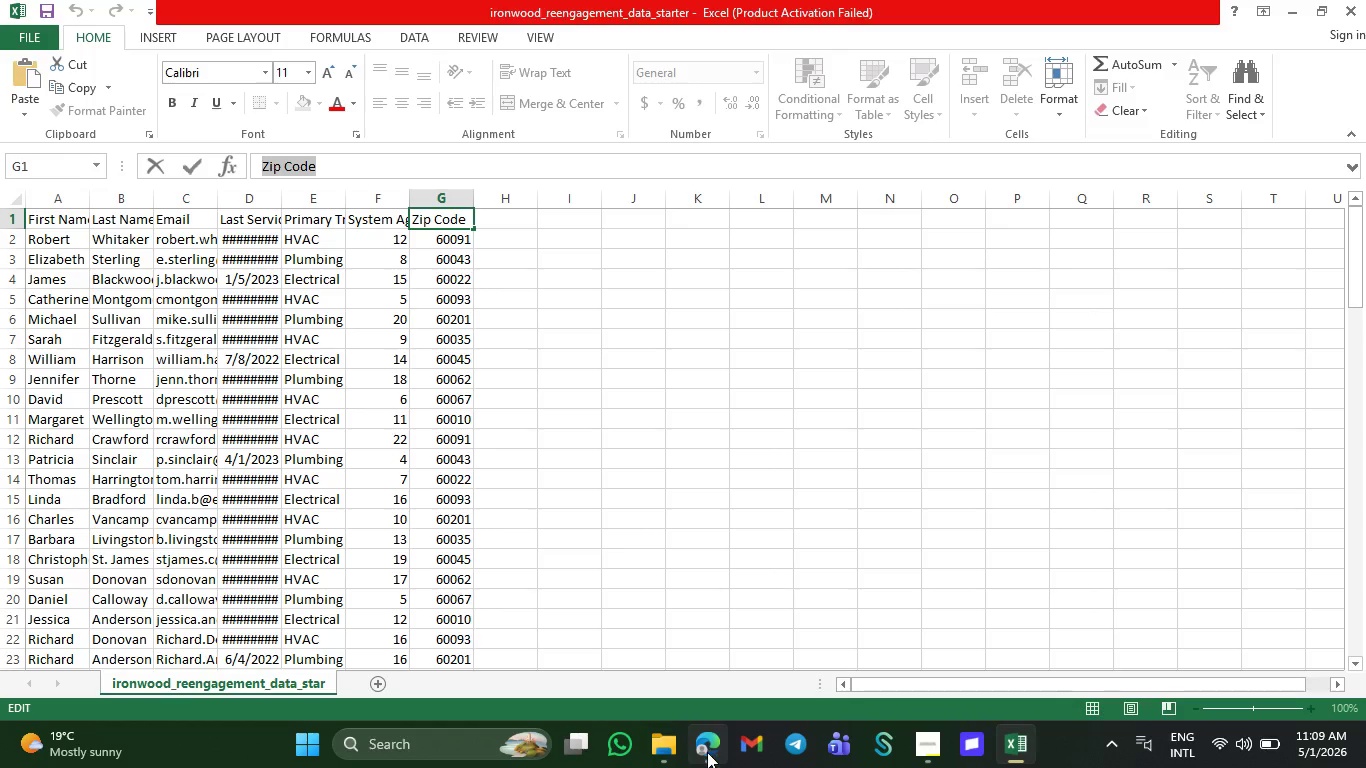 
left_click([707, 752])
 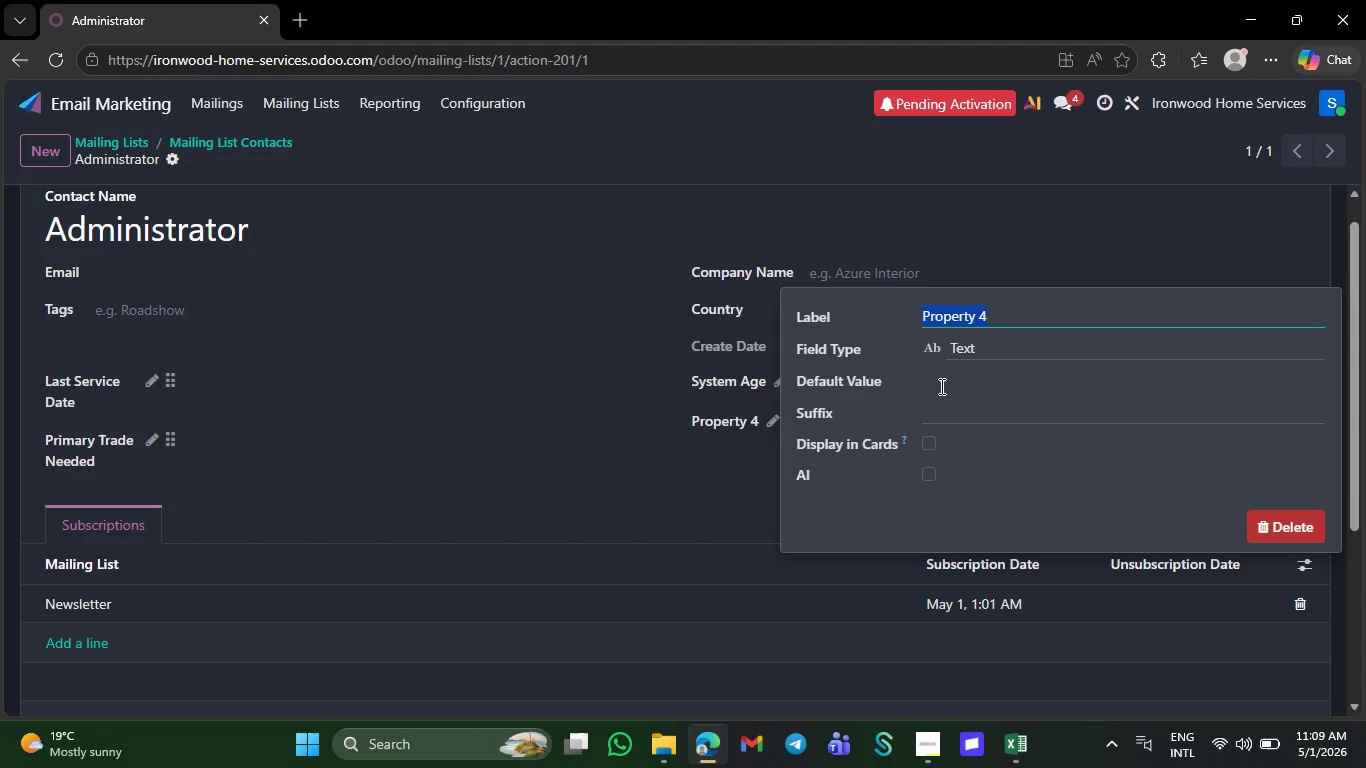 
key(Control+V)
 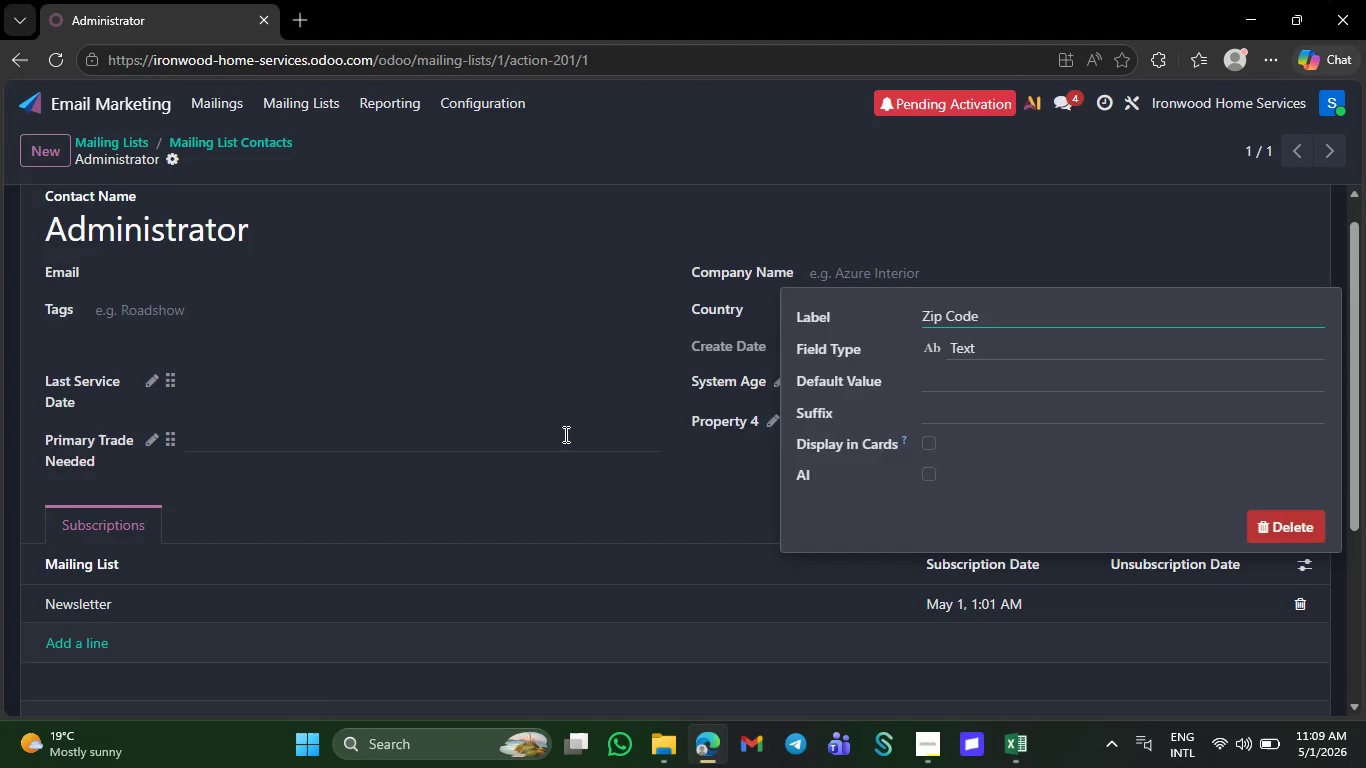 
left_click([564, 434])
 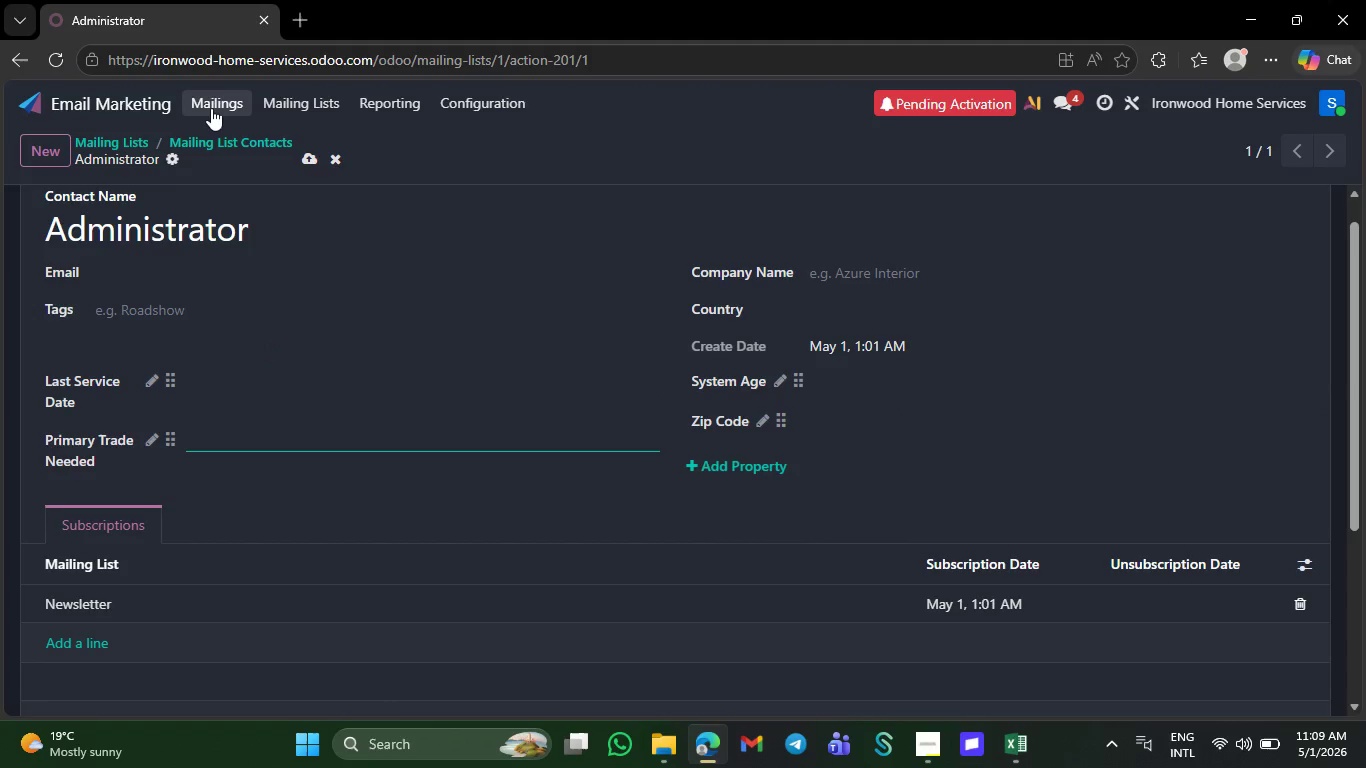 
left_click([211, 102])
 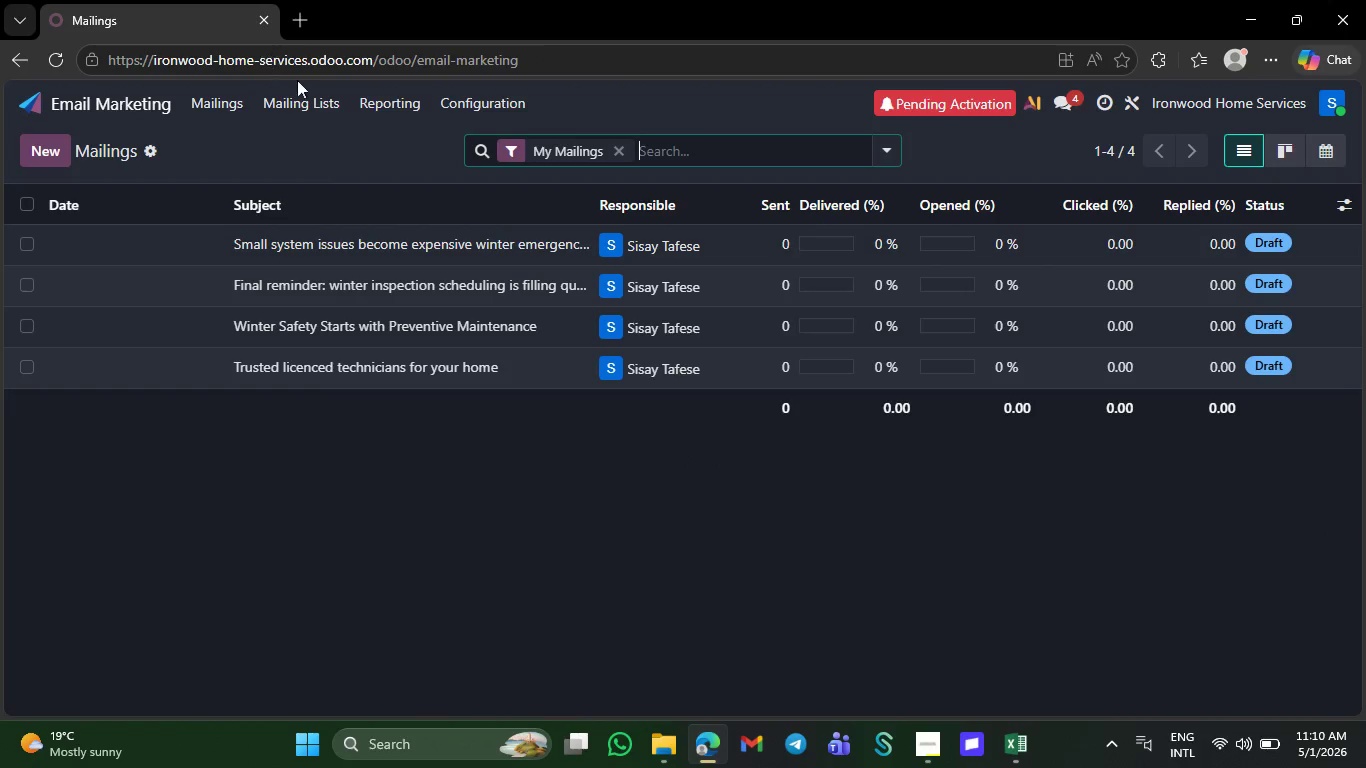 
left_click([301, 92])
 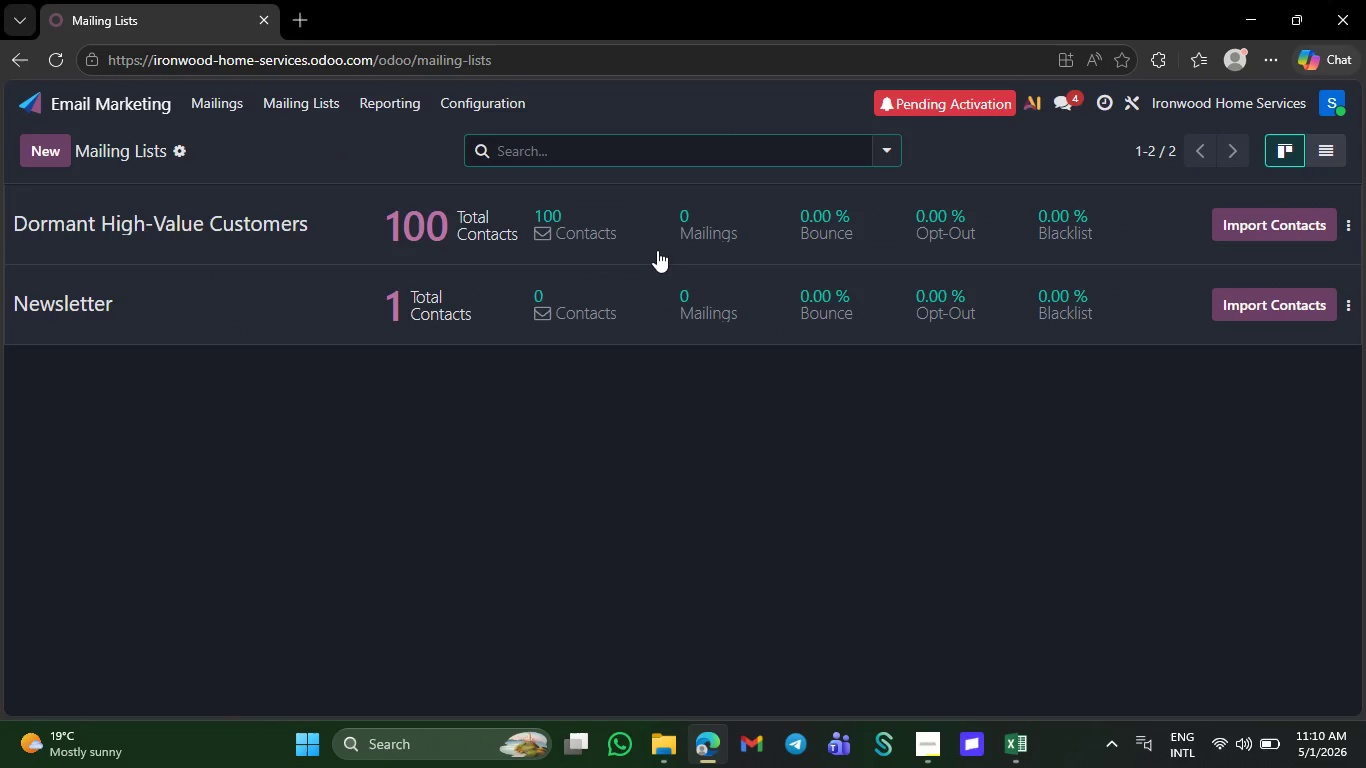 
left_click([641, 228])
 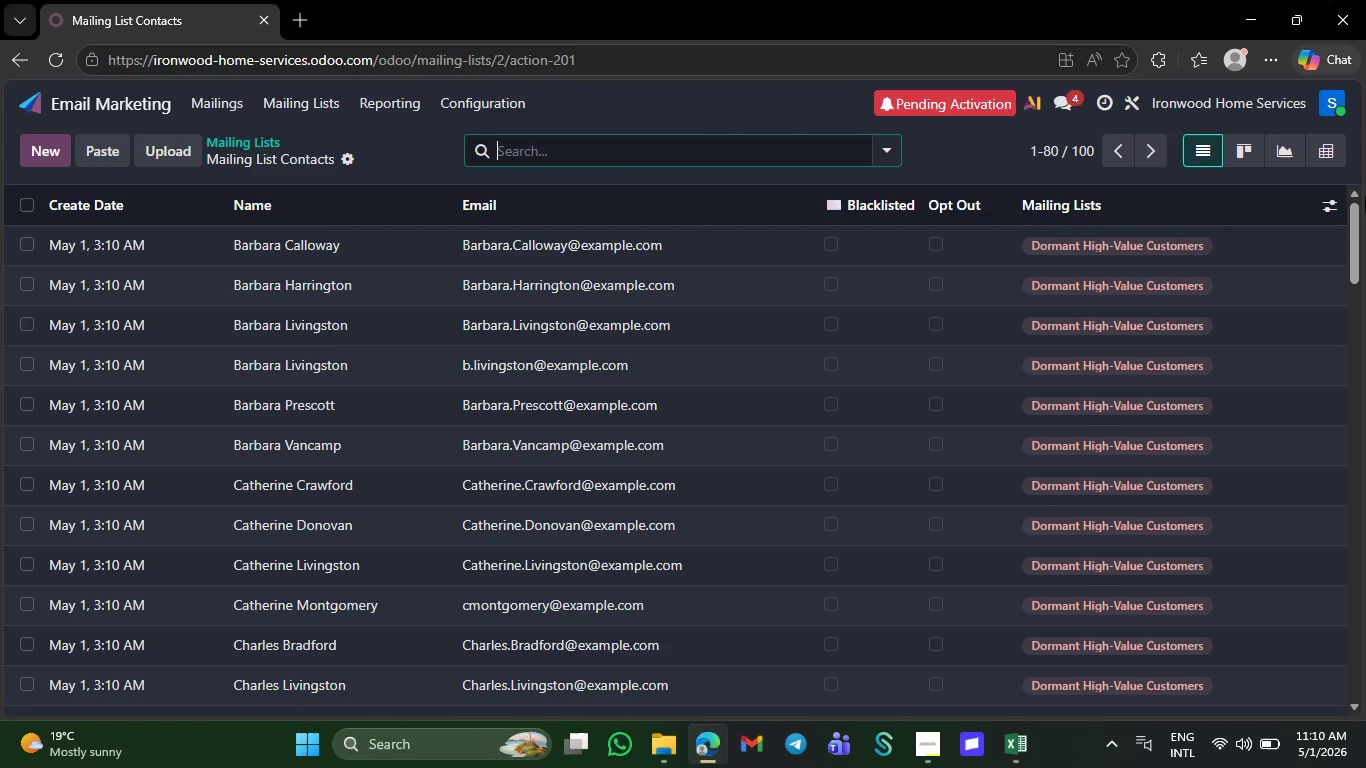 
left_click([1327, 208])
 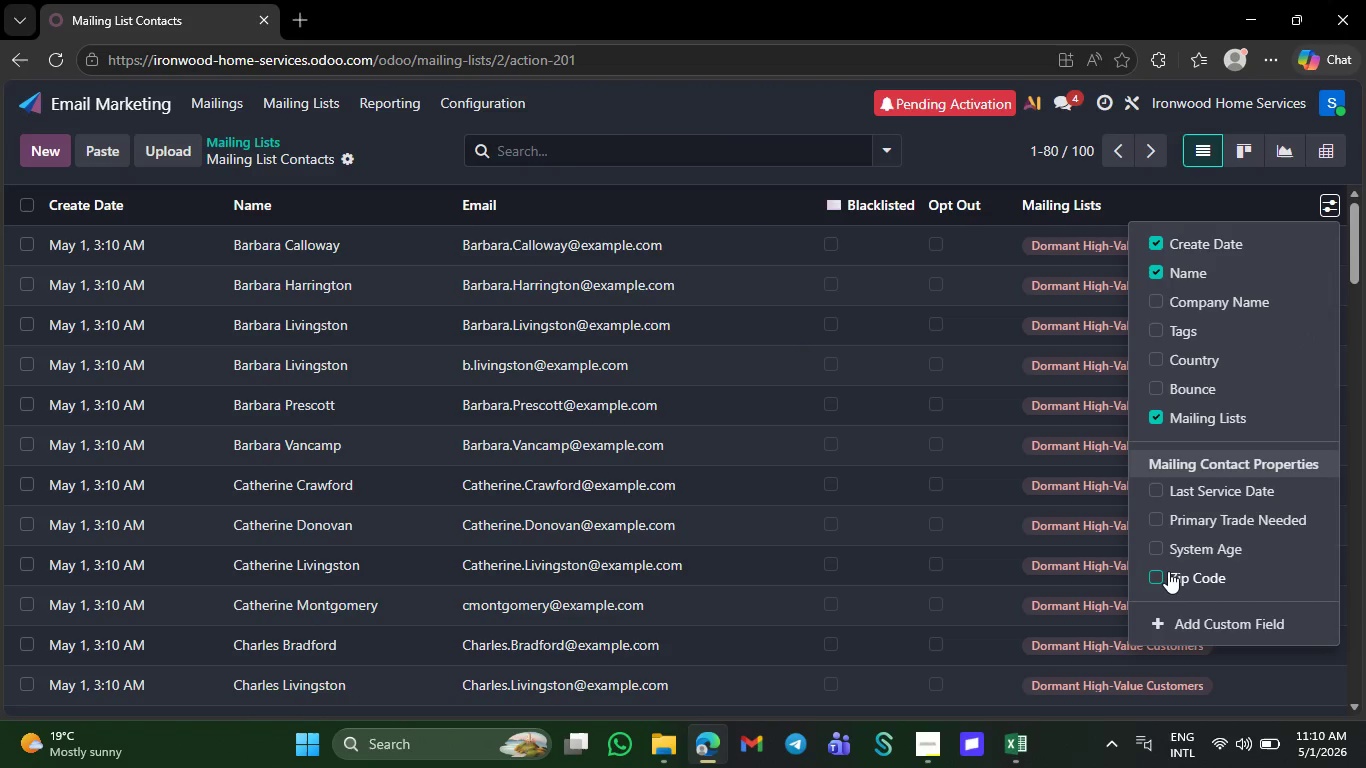 
left_click([1158, 569])
 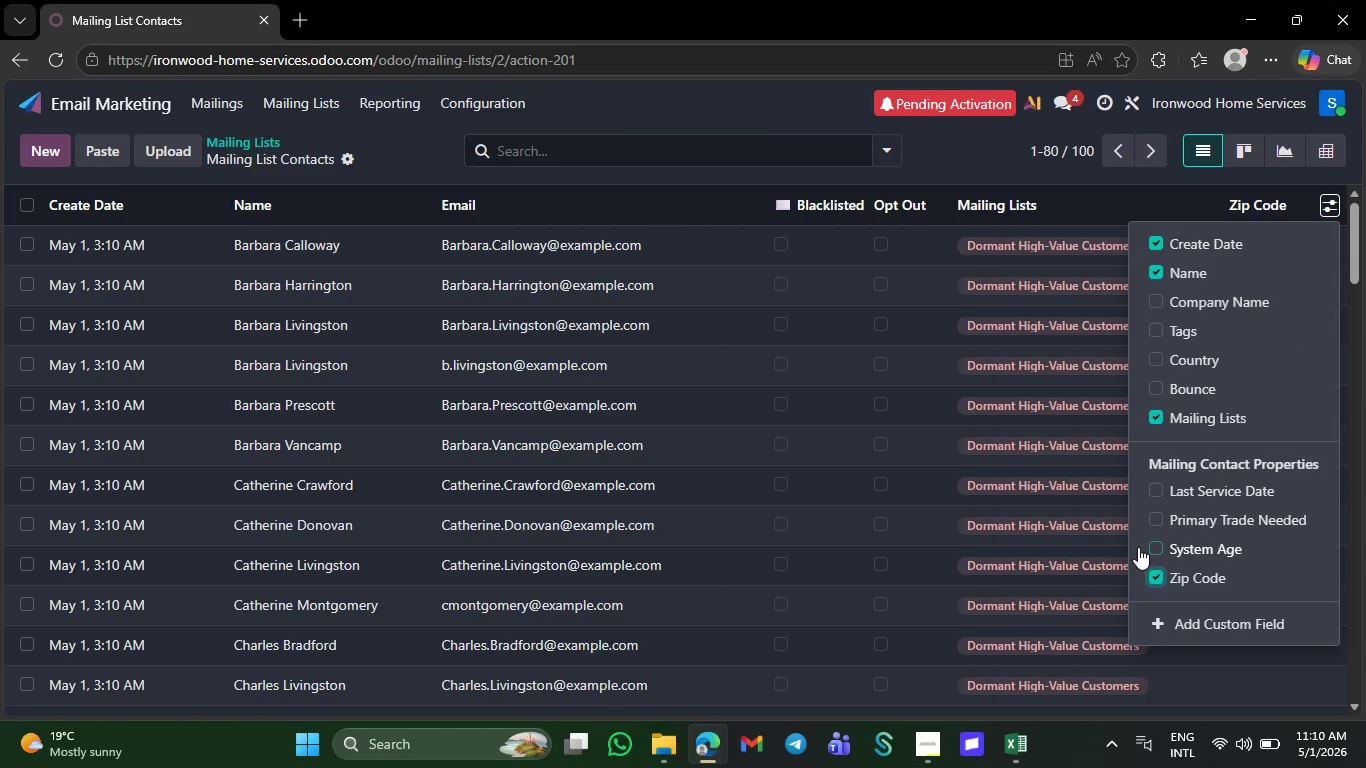 
left_click([1157, 546])
 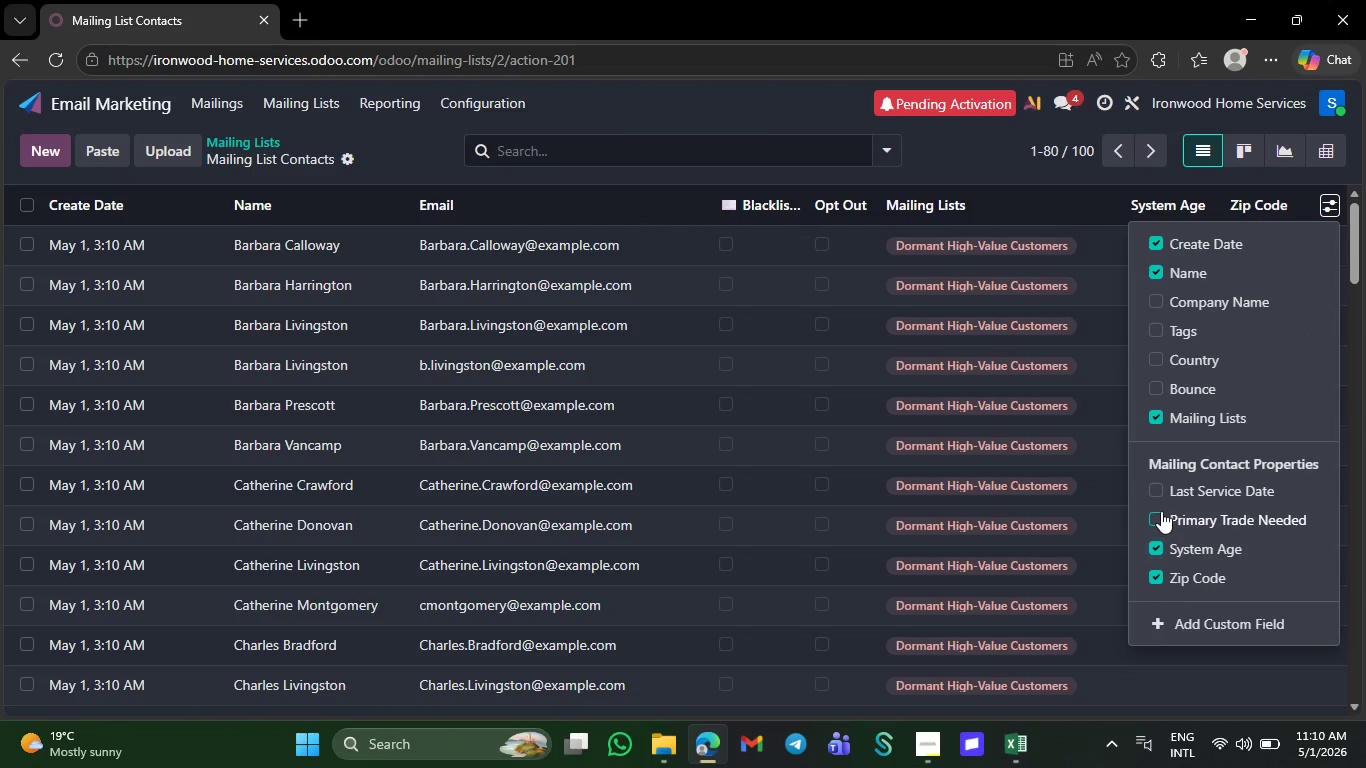 
left_click([1161, 511])
 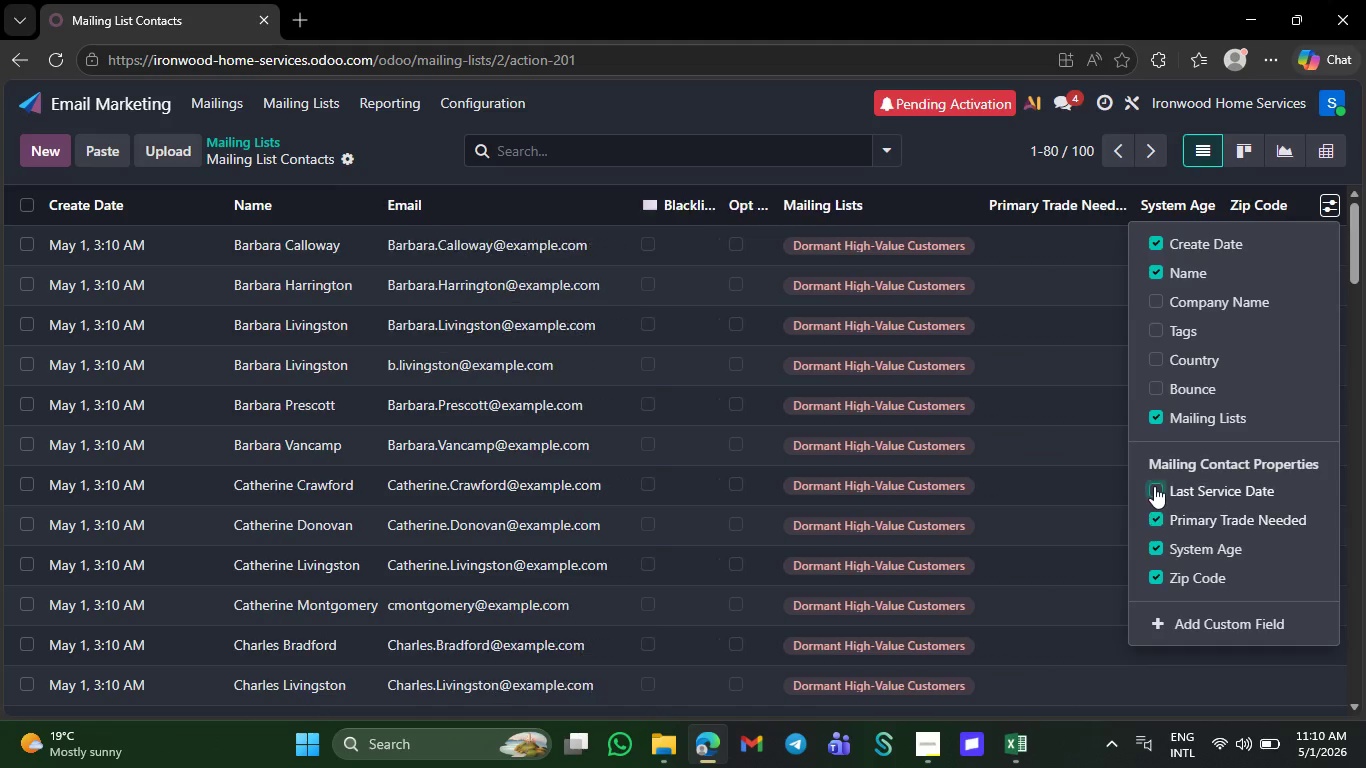 
left_click([1154, 486])
 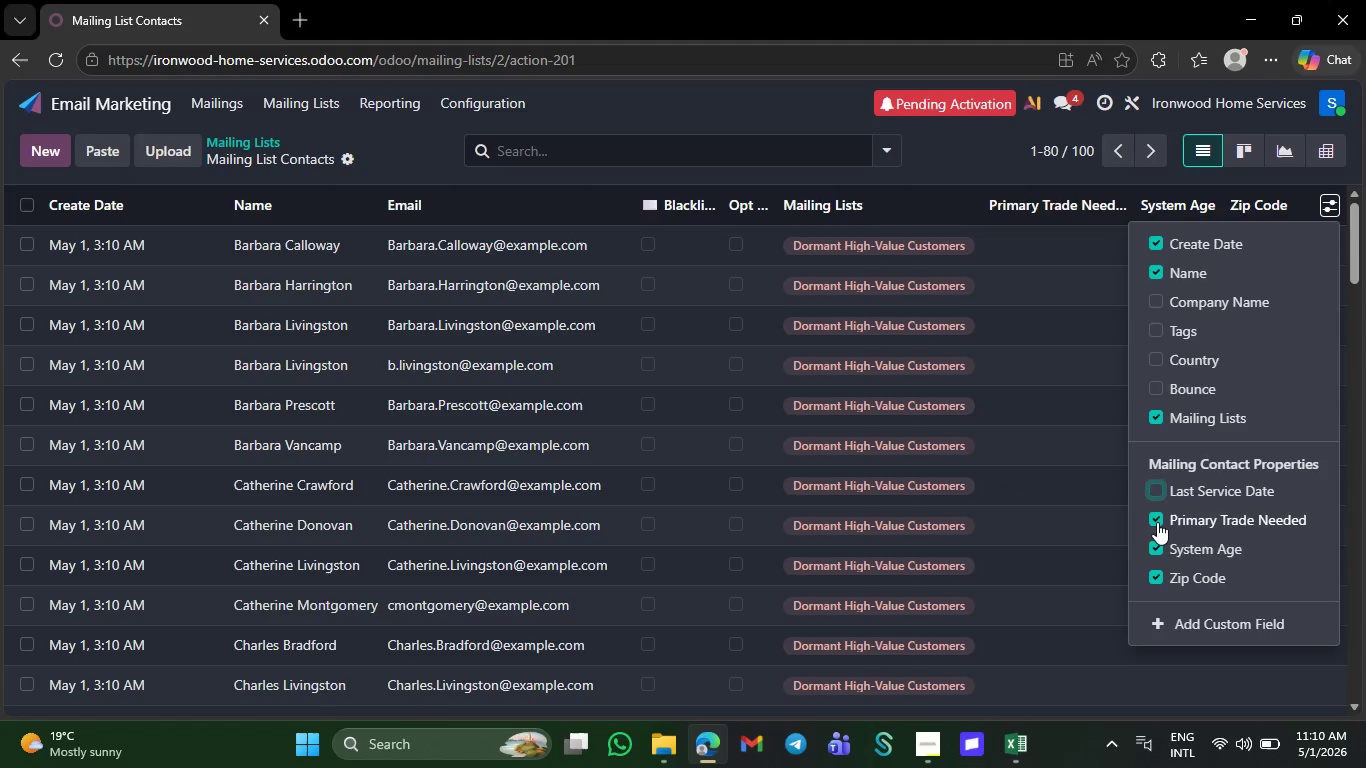 
left_click([1157, 521])
 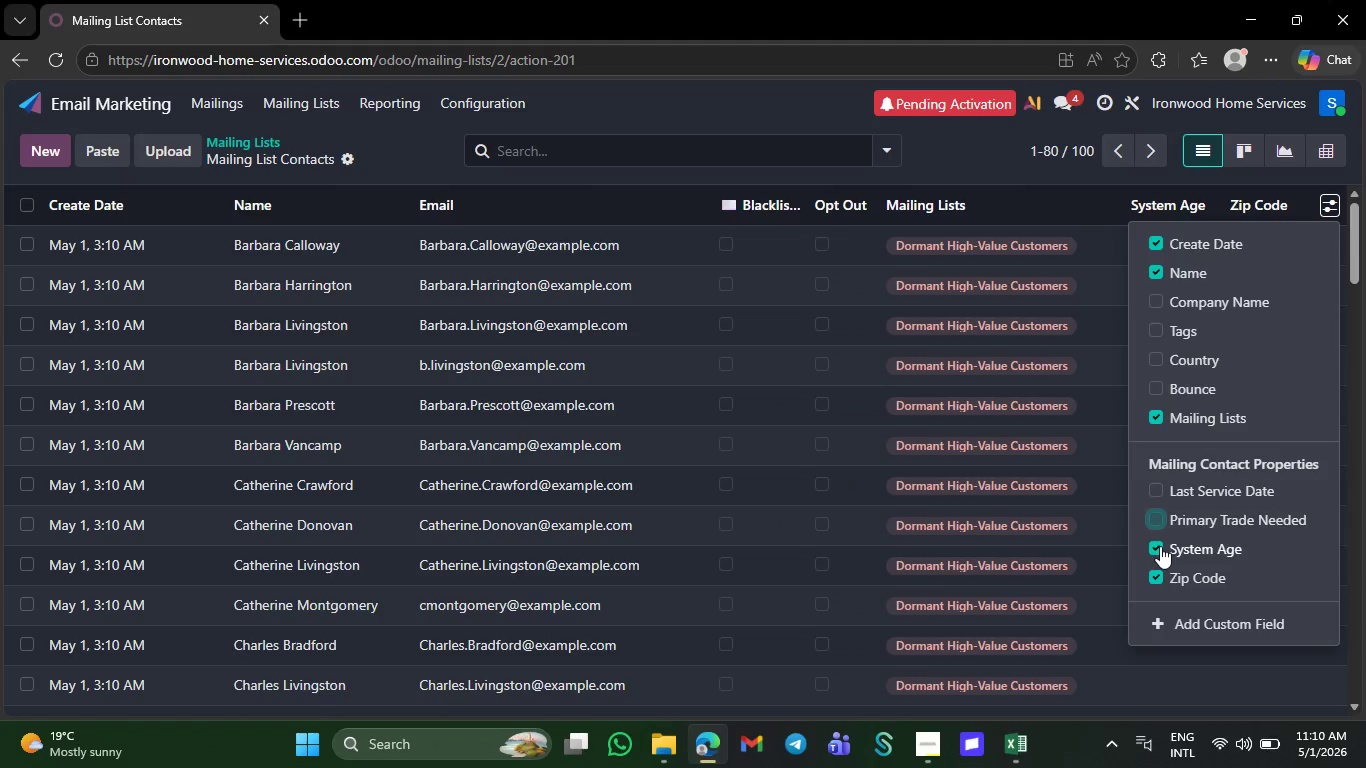 
left_click([1159, 548])
 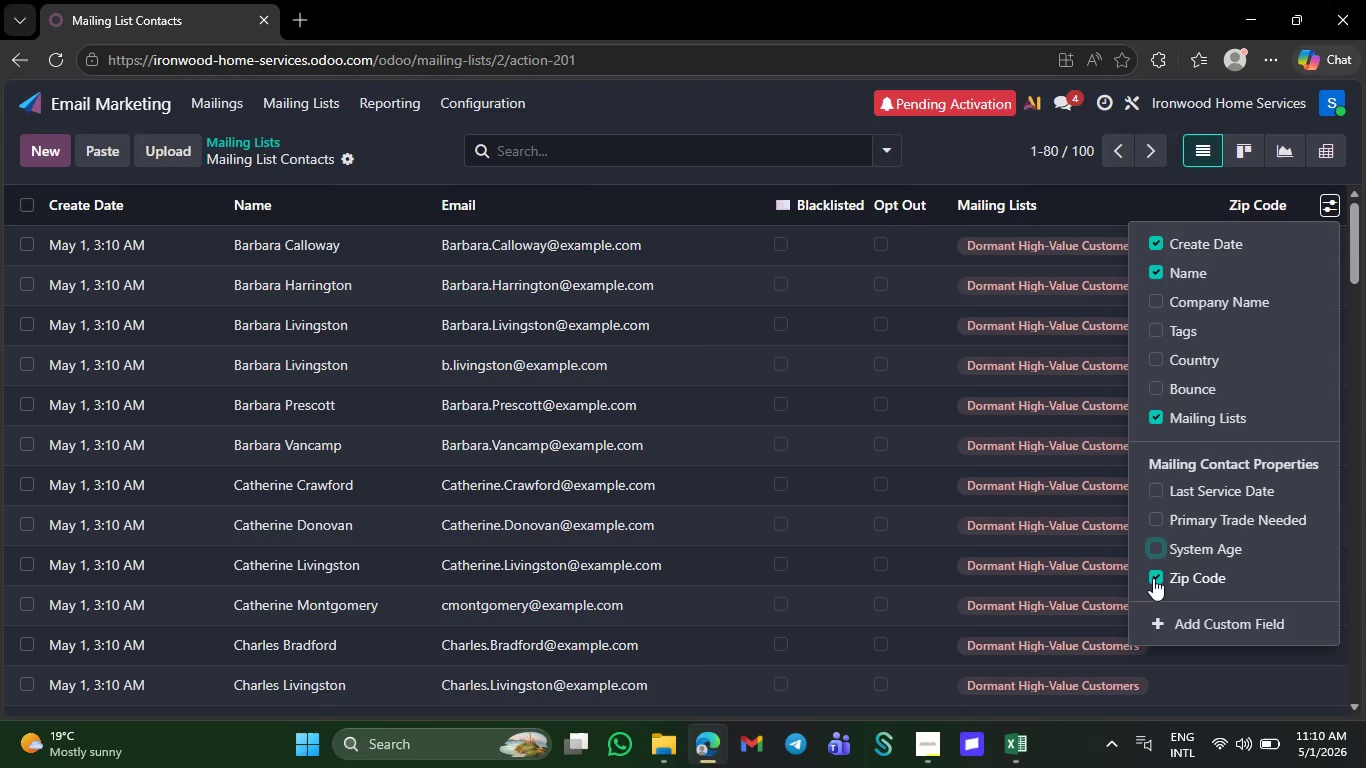 
left_click([1153, 578])
 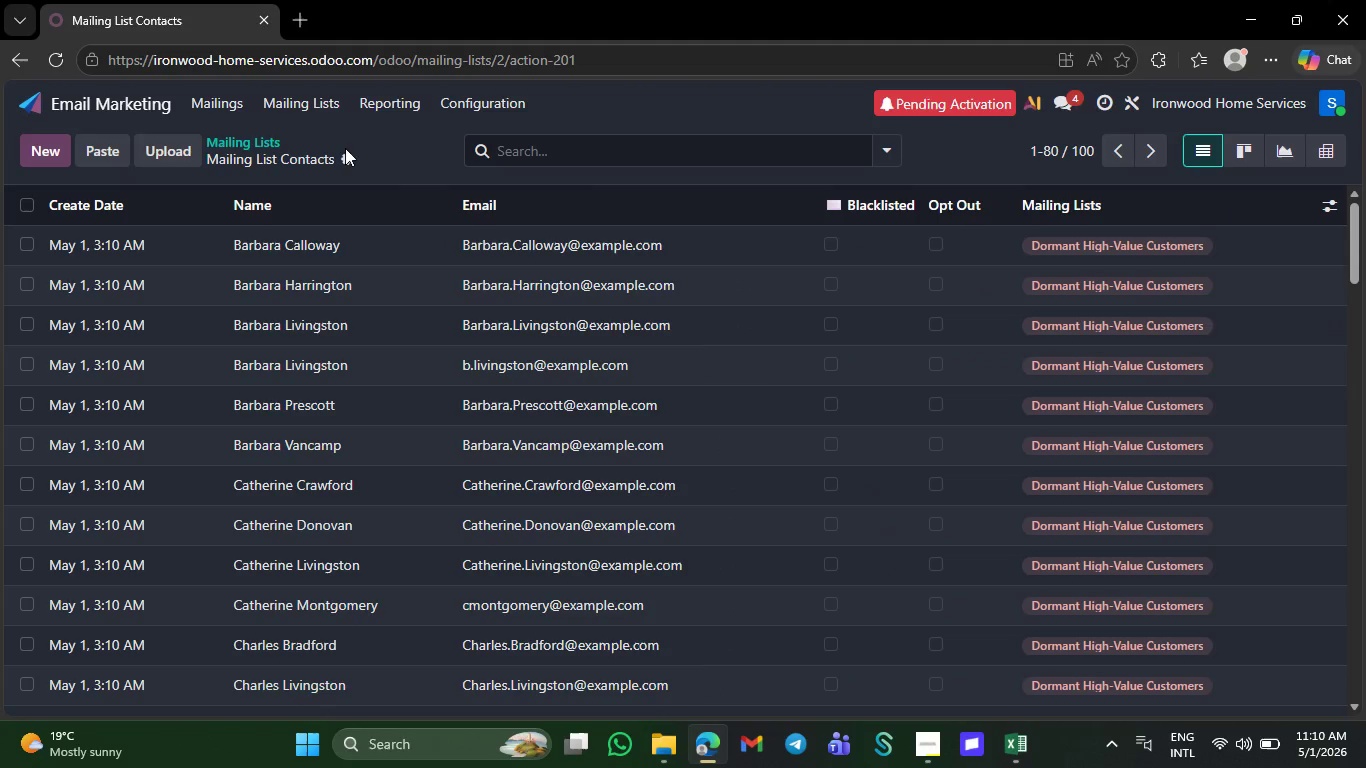 
double_click([344, 157])
 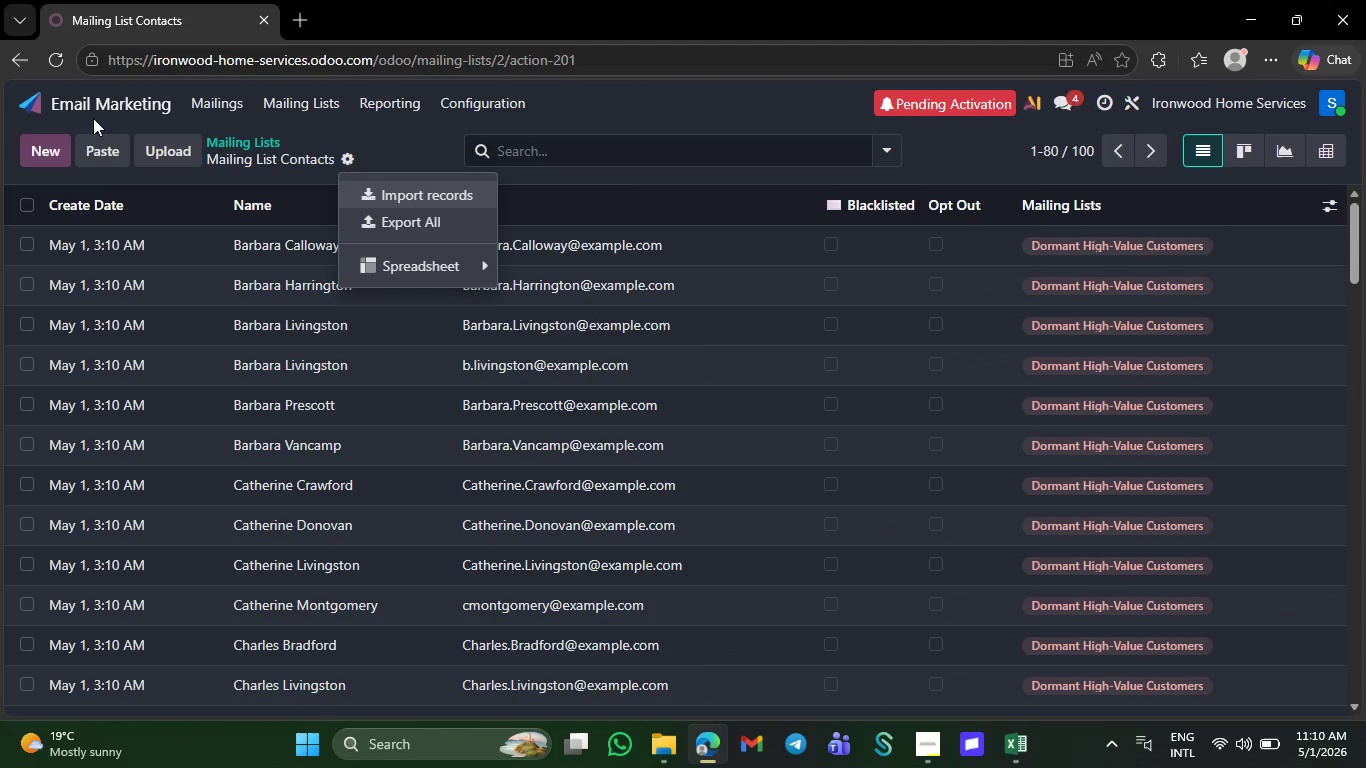 
mouse_move([96, 95])
 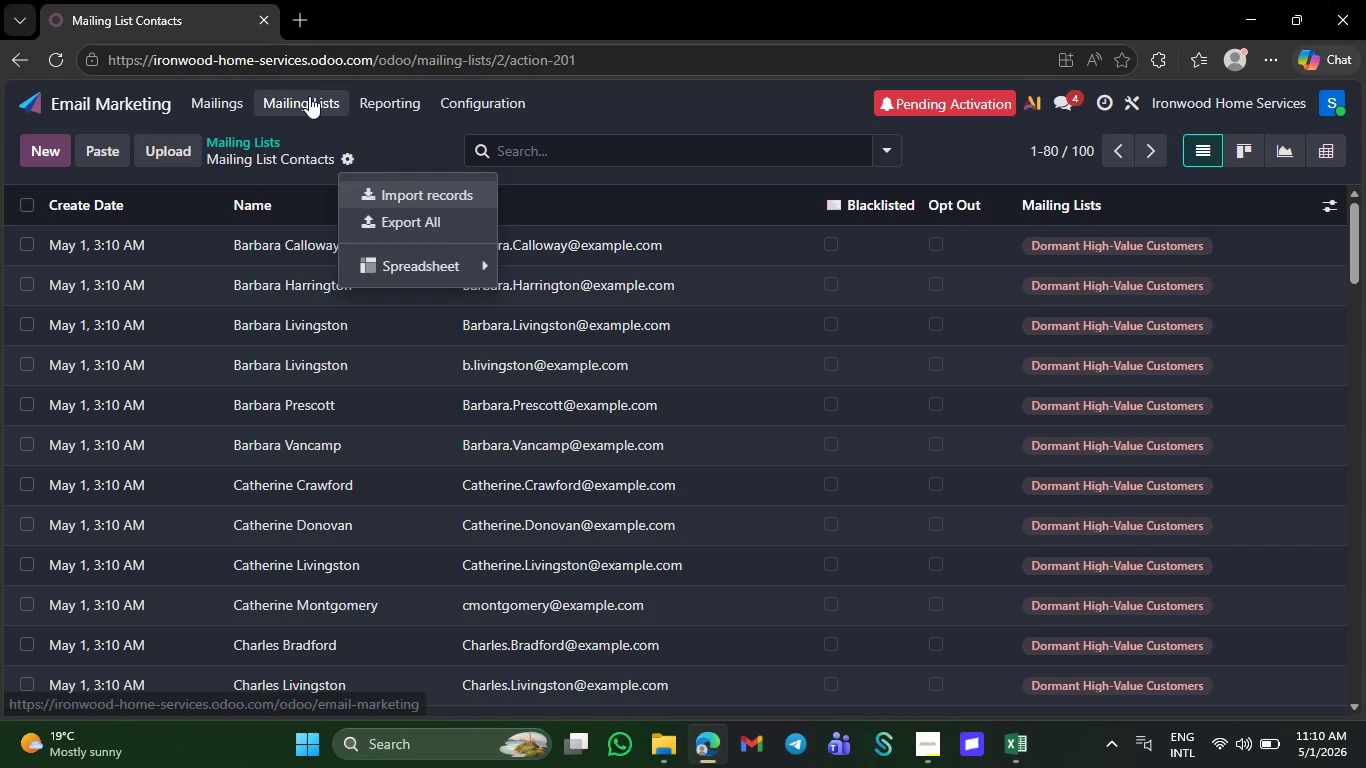 
left_click([309, 96])
 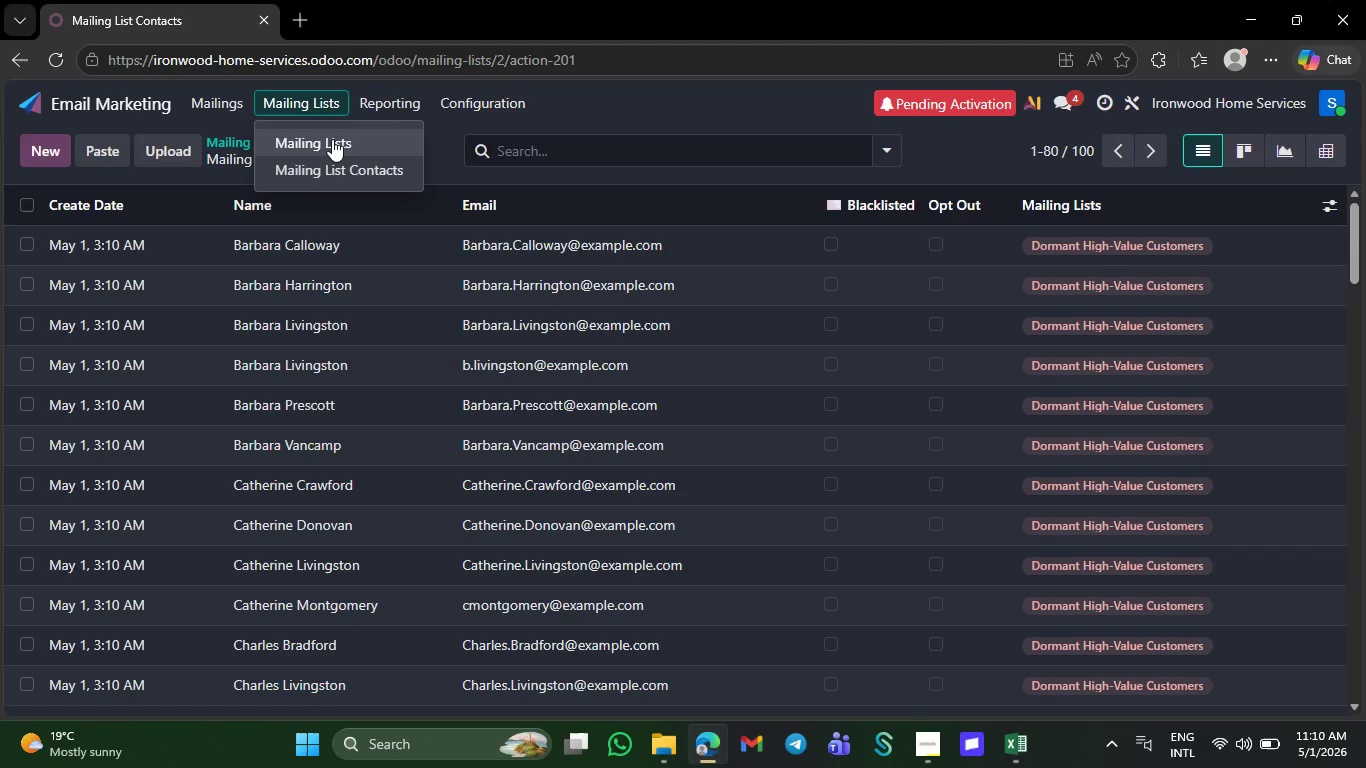 
left_click([332, 139])
 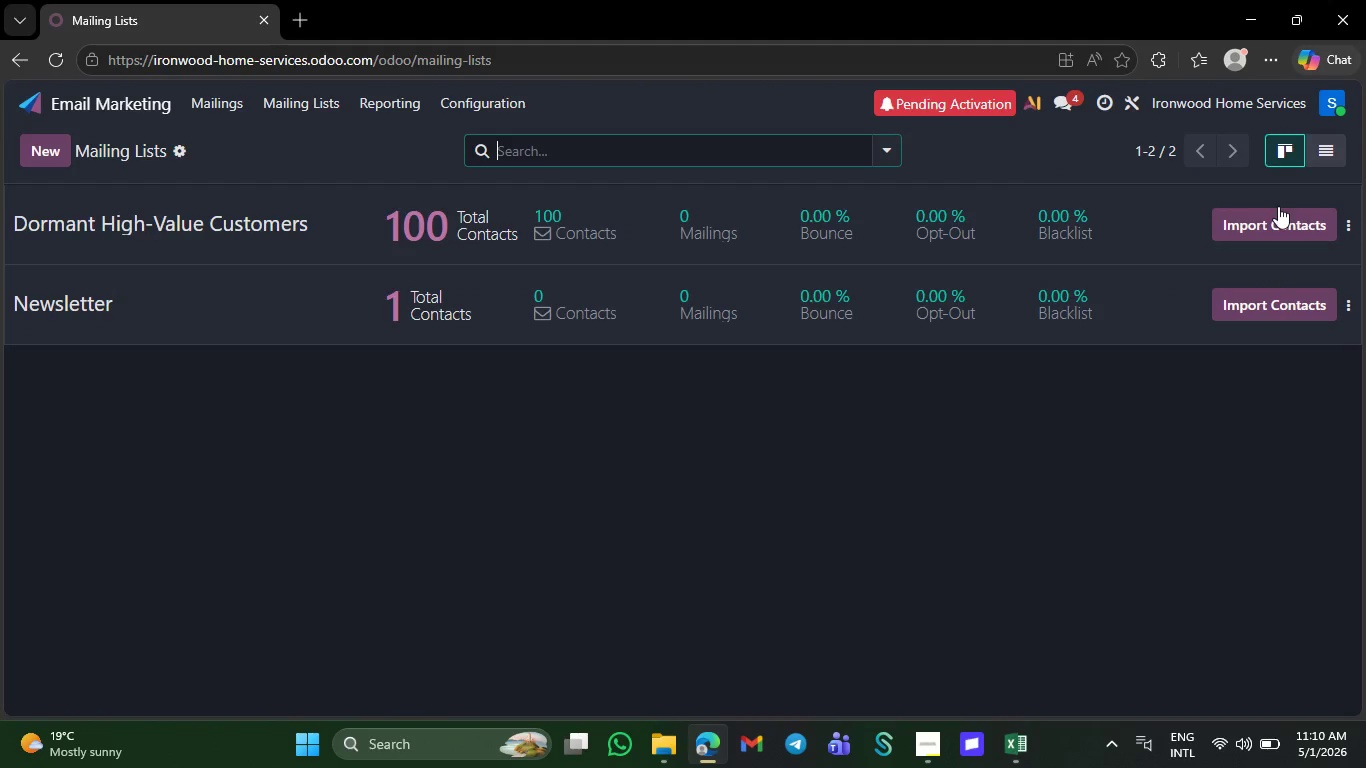 
left_click([1345, 217])
 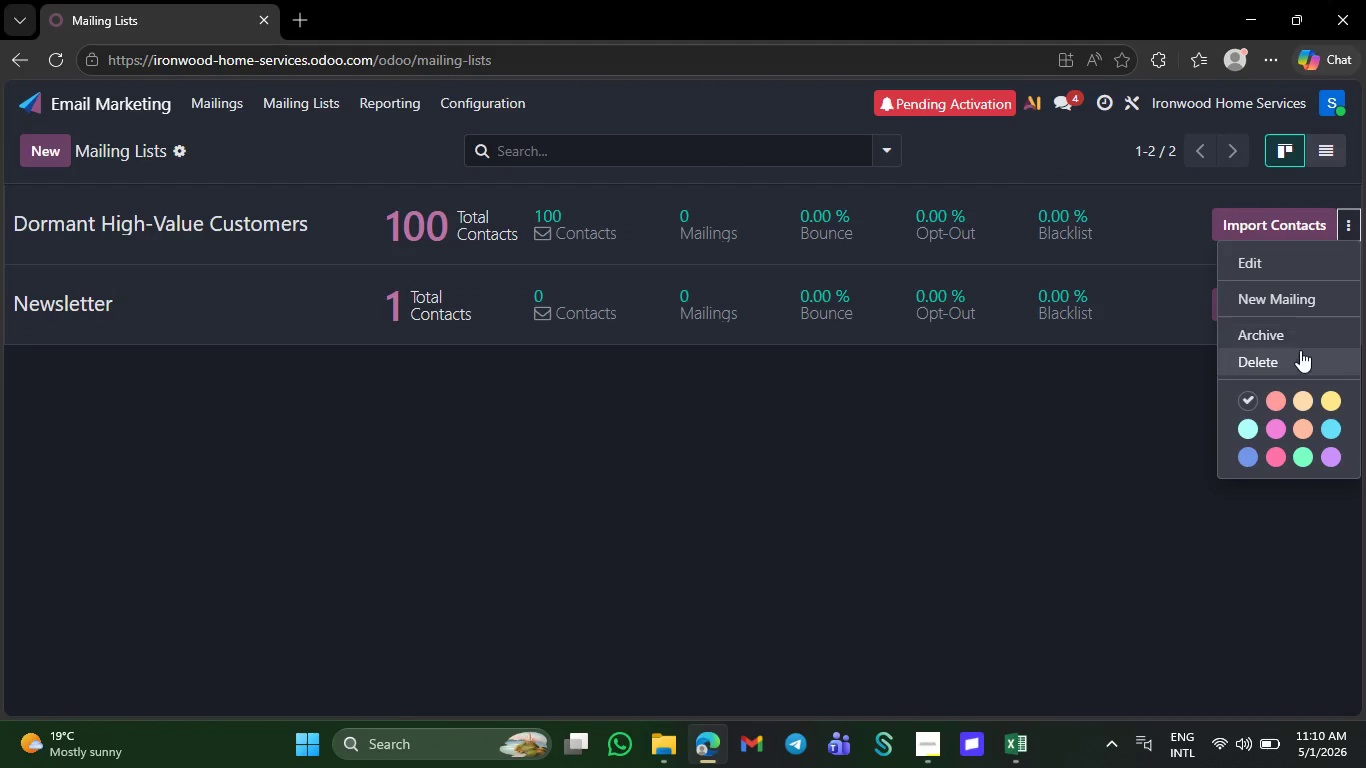 
left_click([1300, 350])
 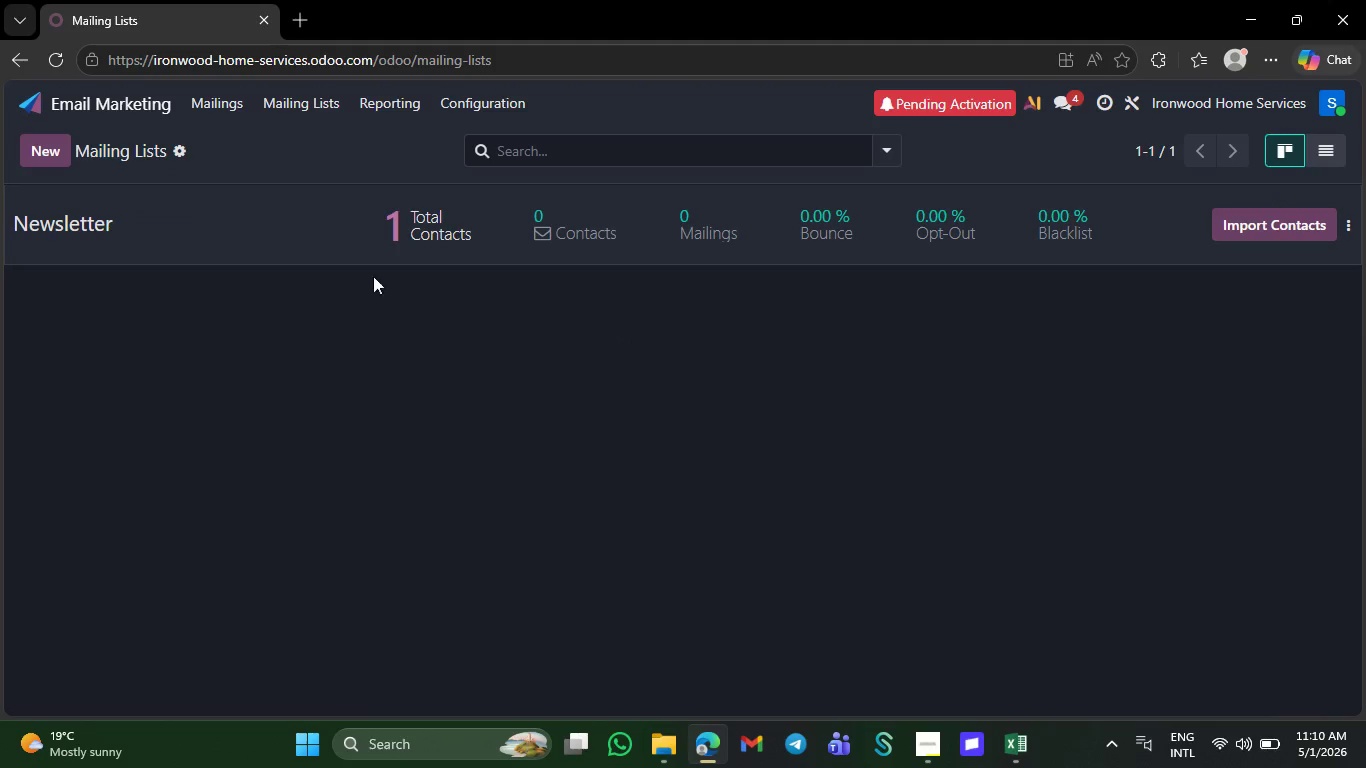 
wait(7.08)
 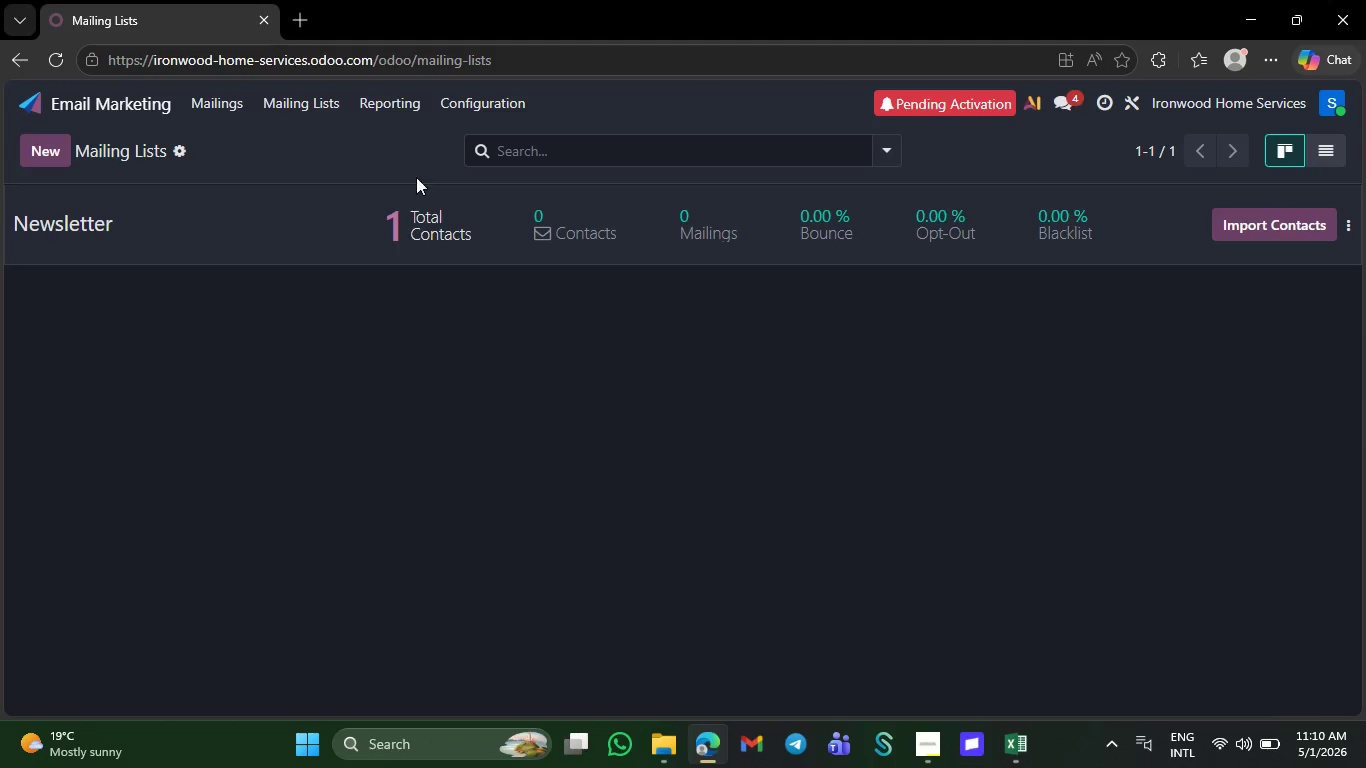 
left_click([40, 143])
 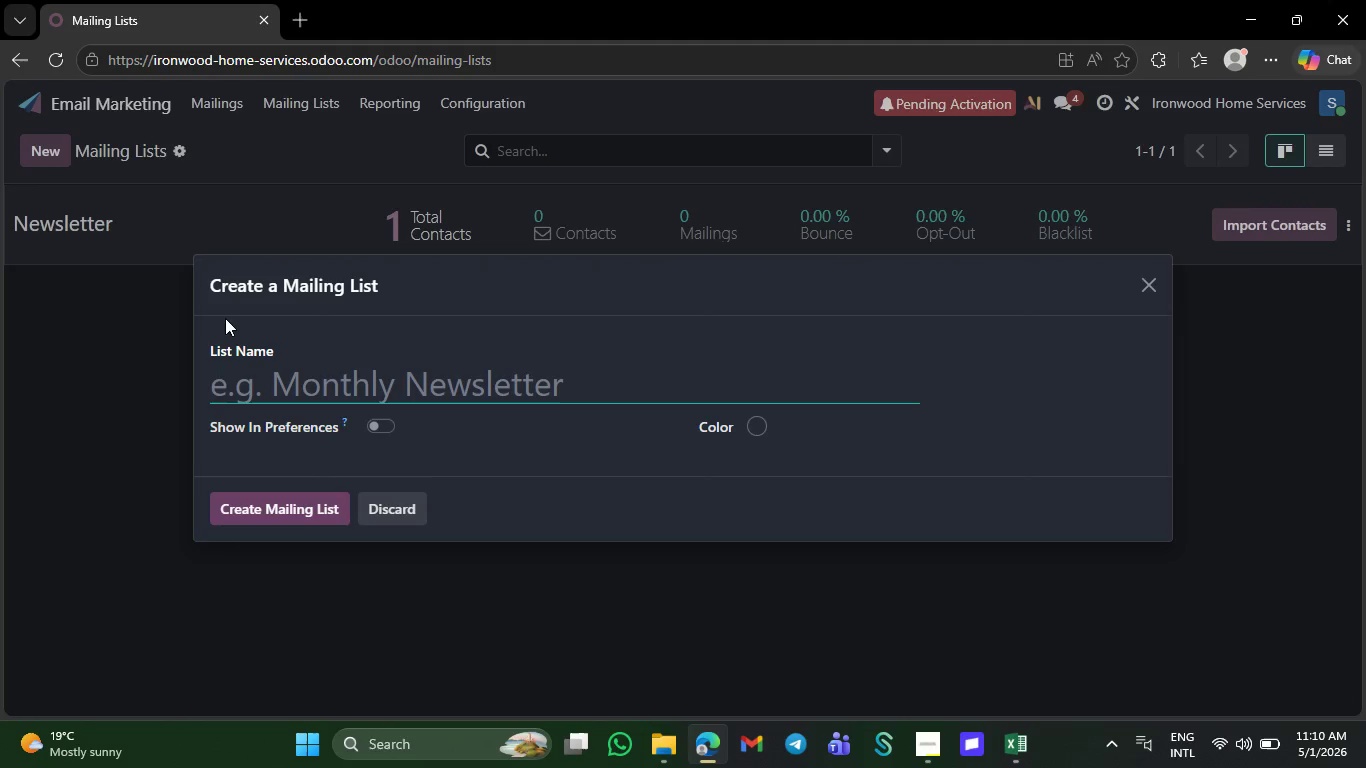 
key(CapsLock)
 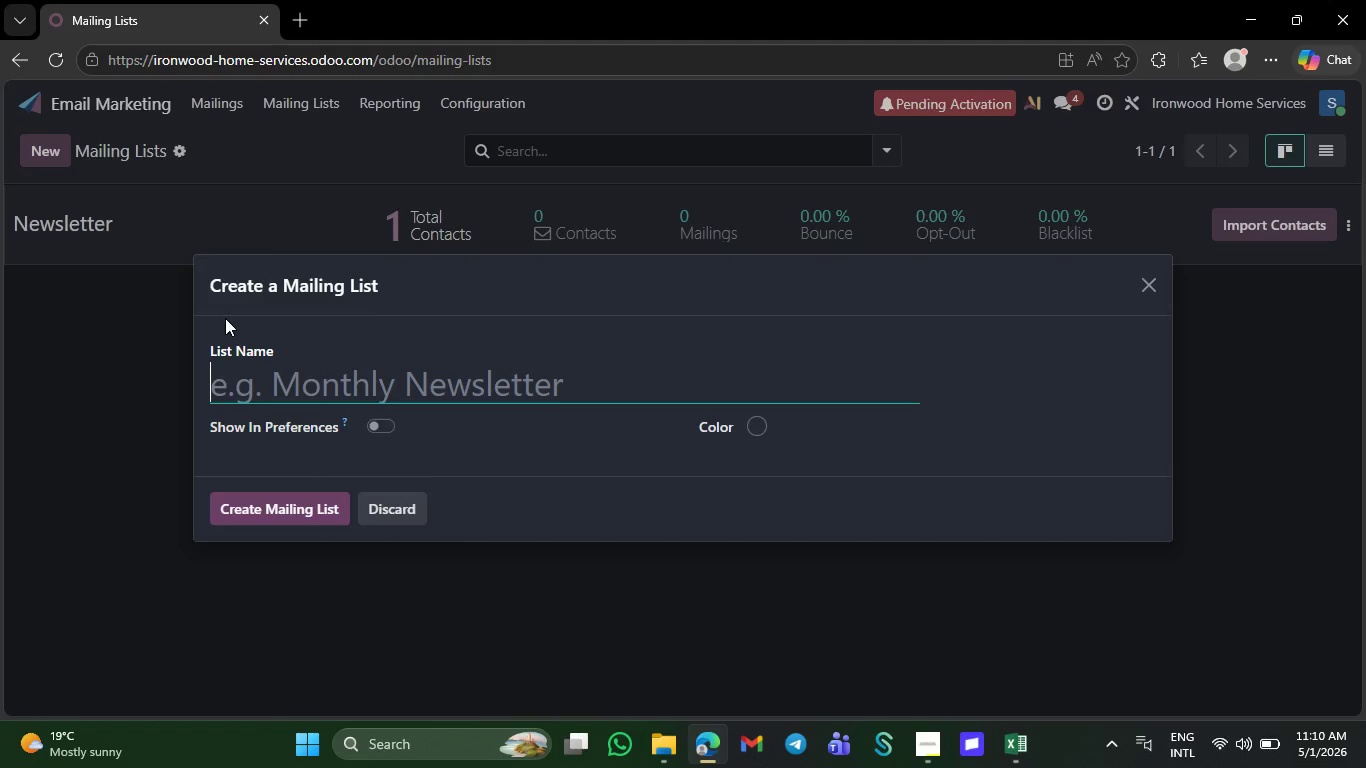 
wait(12.92)
 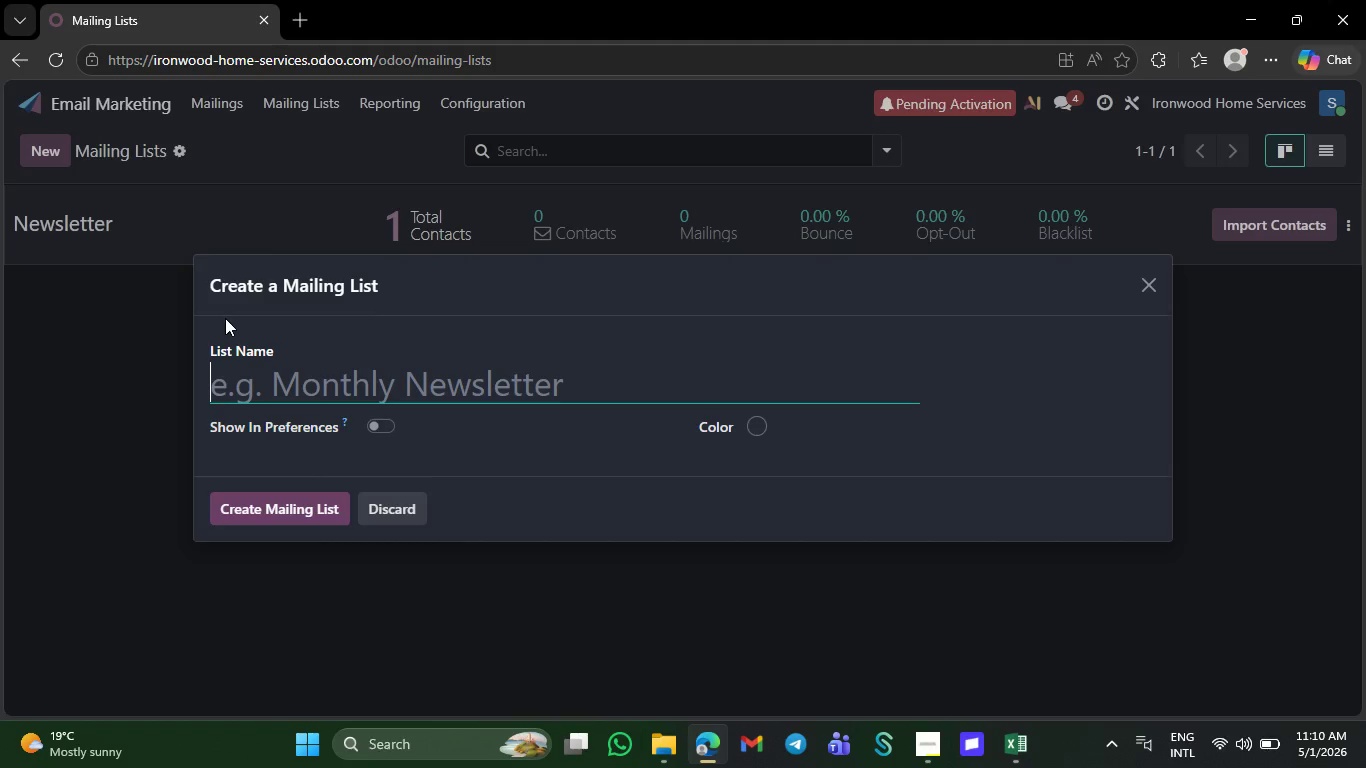 
type(Dormant)